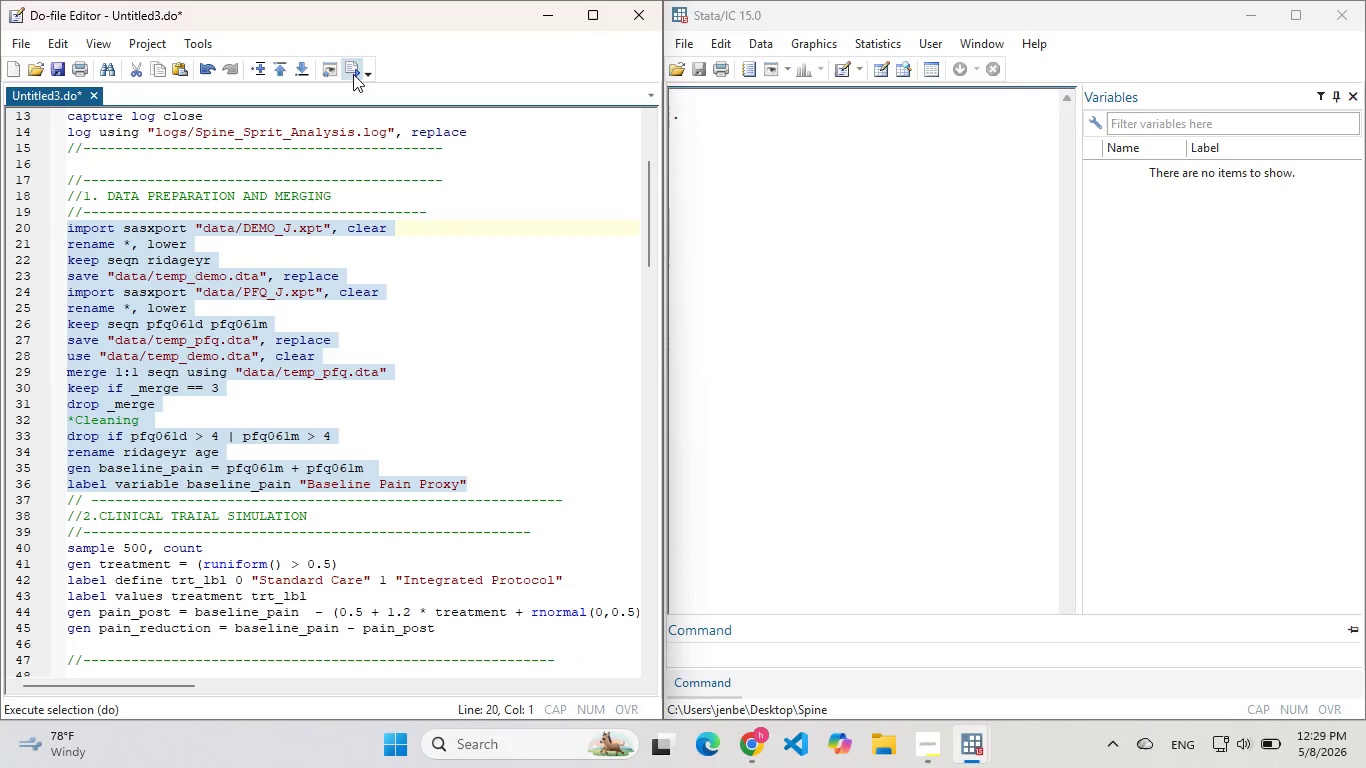 
left_click([353, 74])
 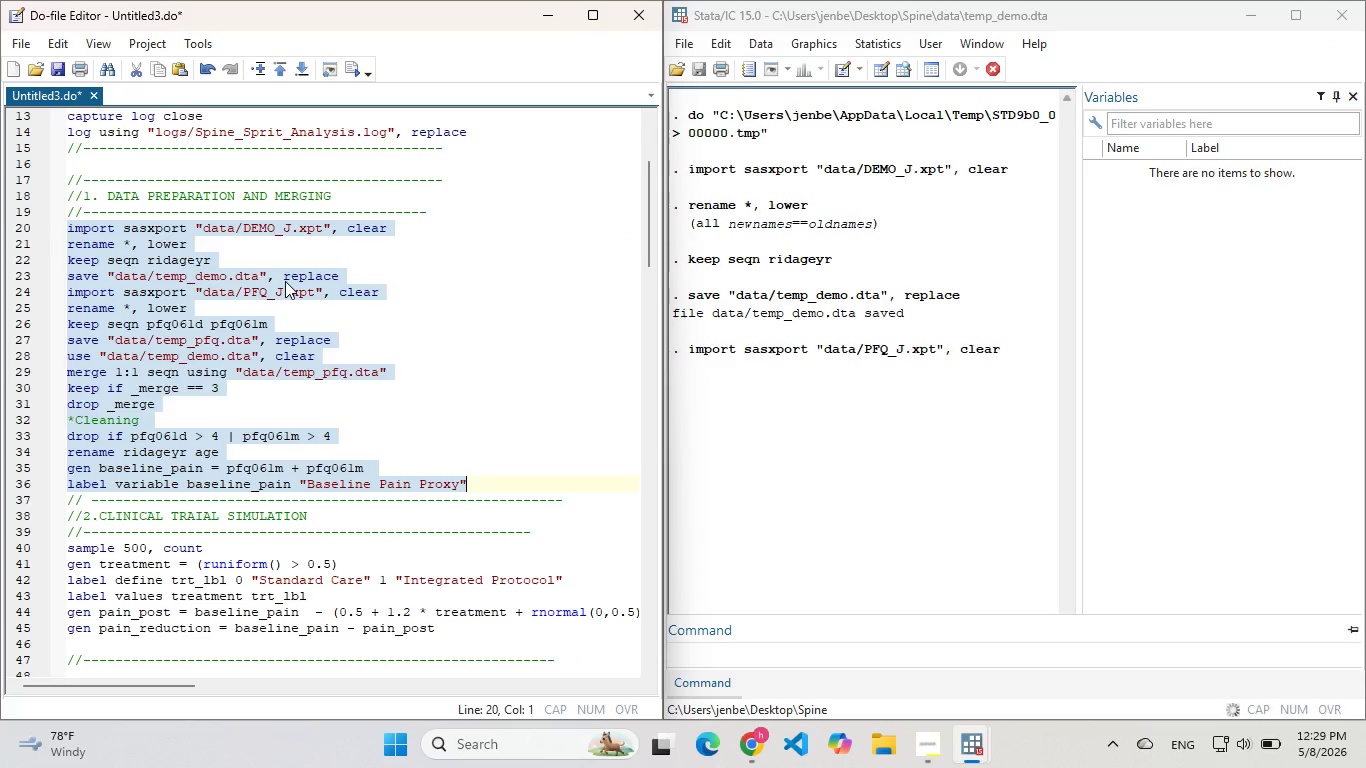 
scroll: coordinate [267, 296], scroll_direction: down, amount: 4.0
 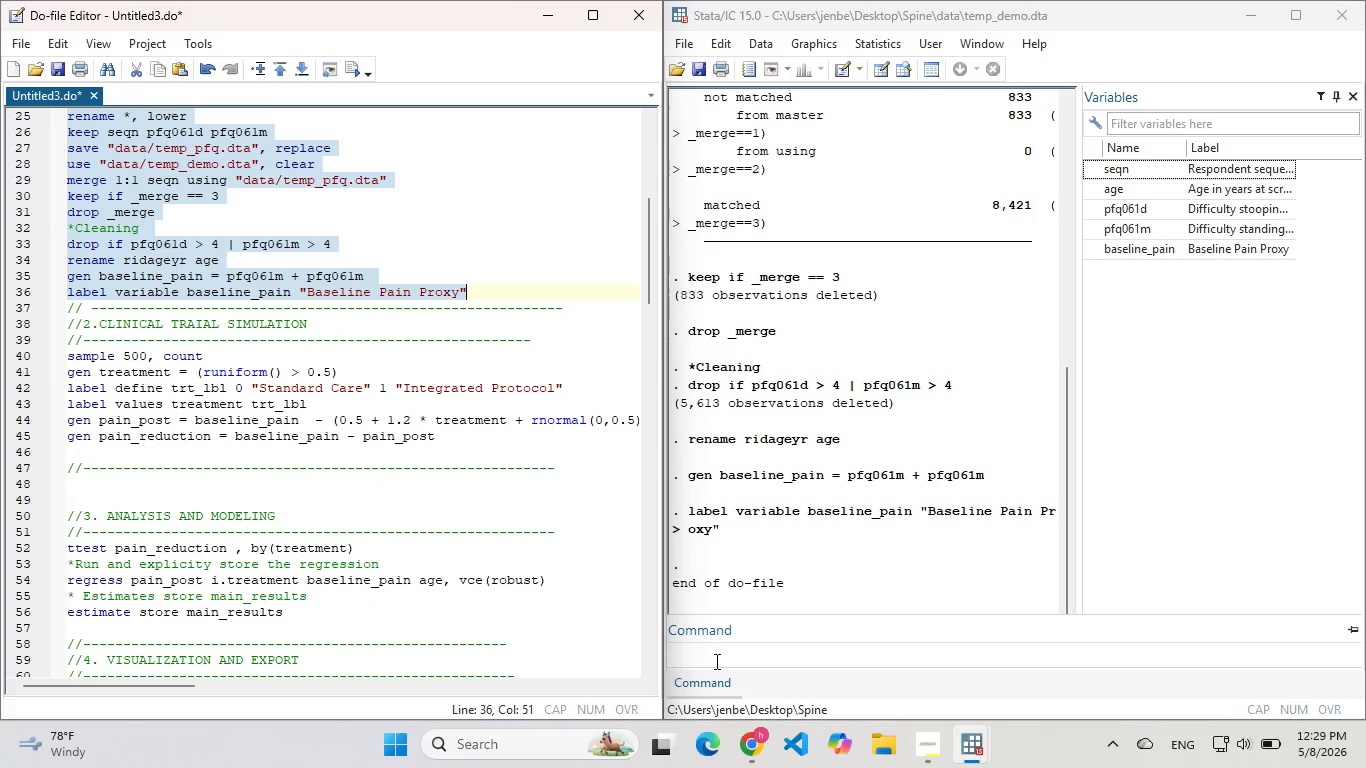 
left_click([716, 661])
 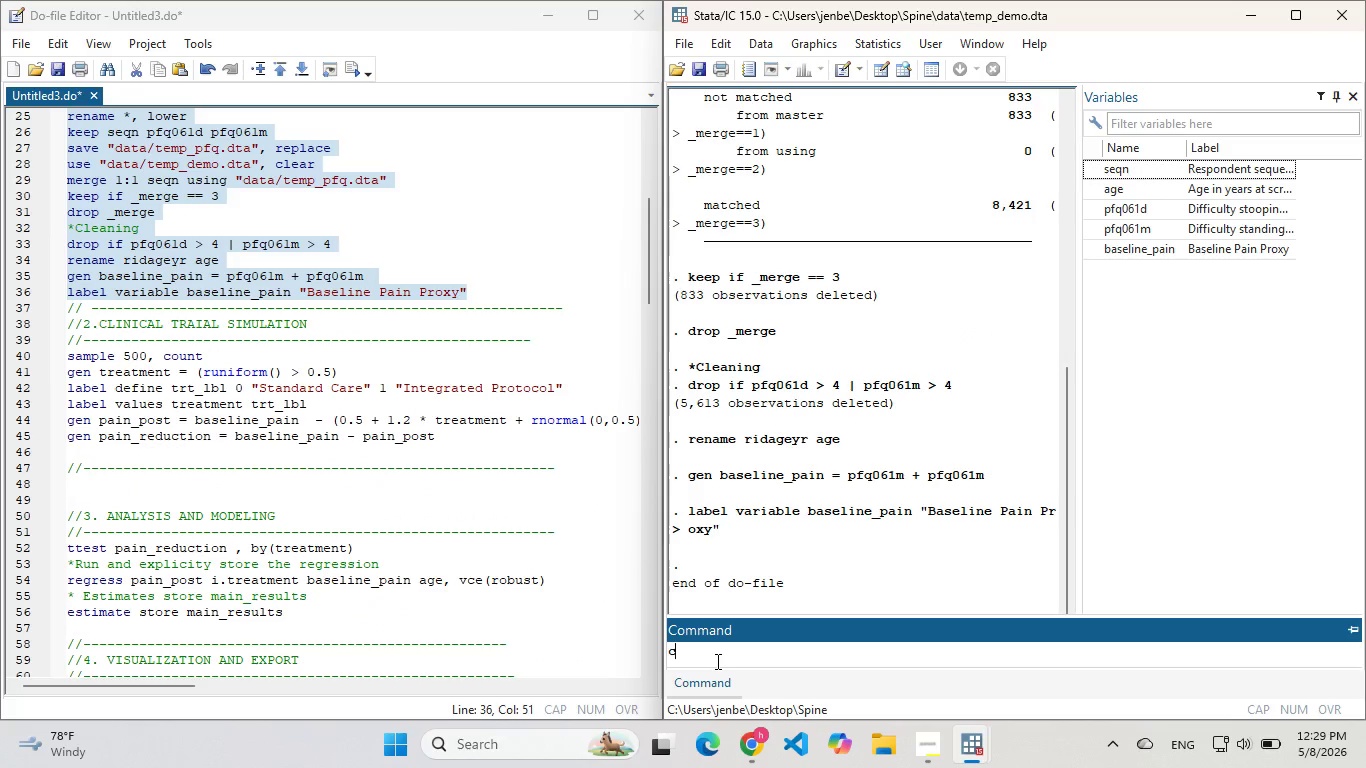 
type(cls)
 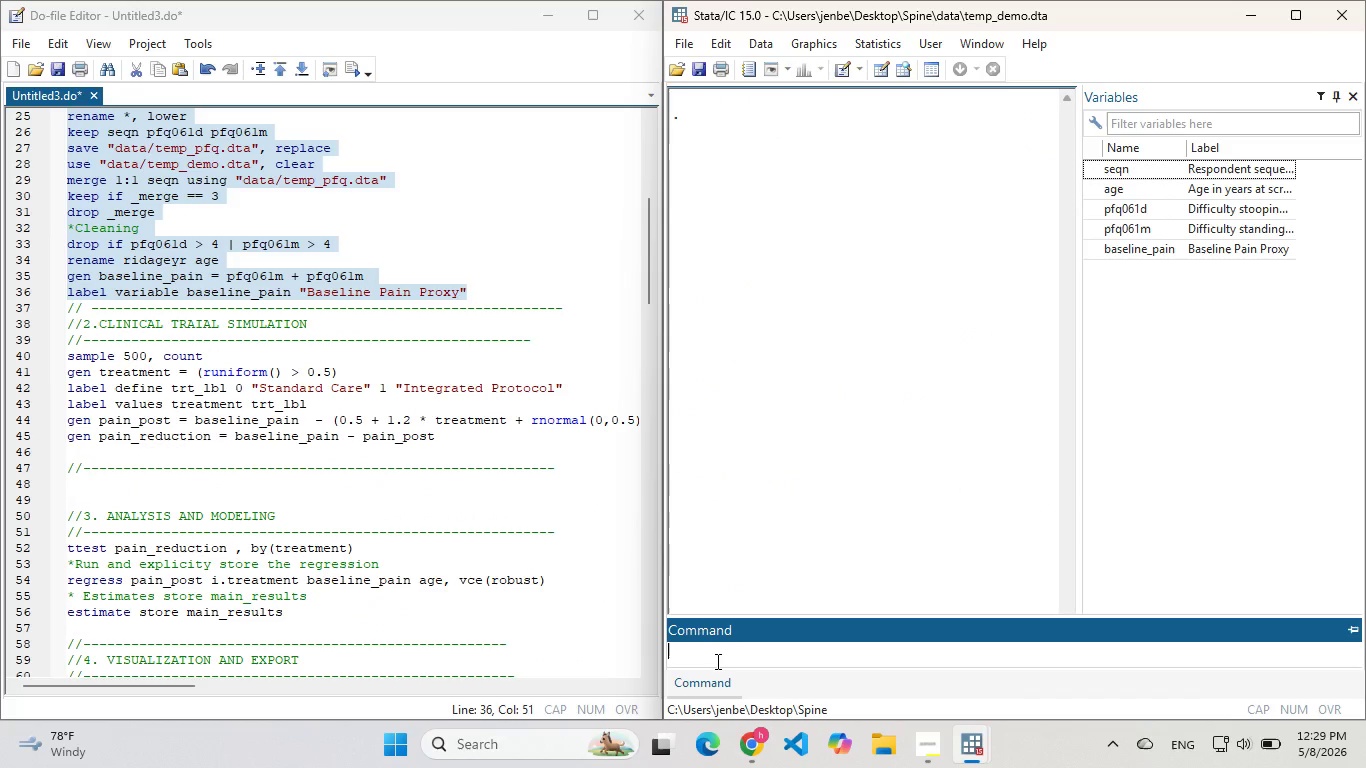 
key(Enter)
 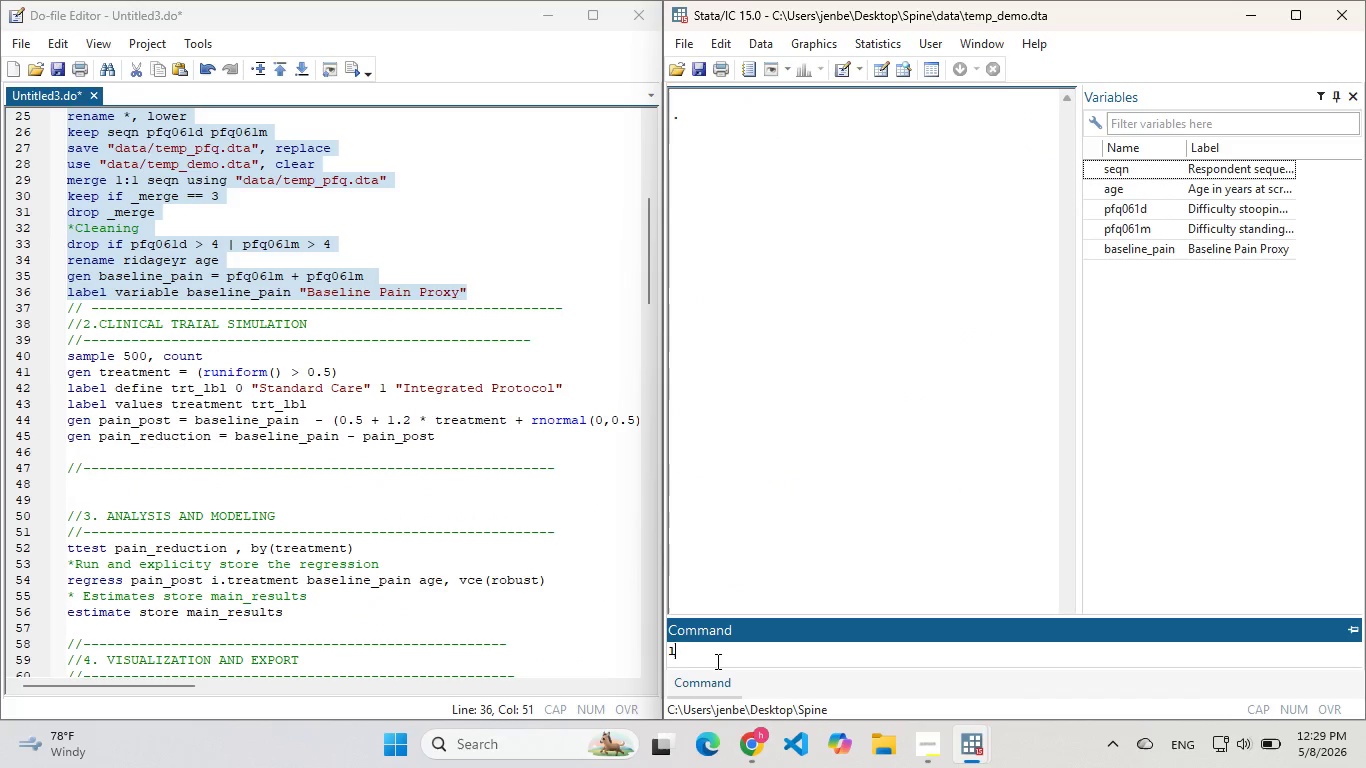 
type(ls)
 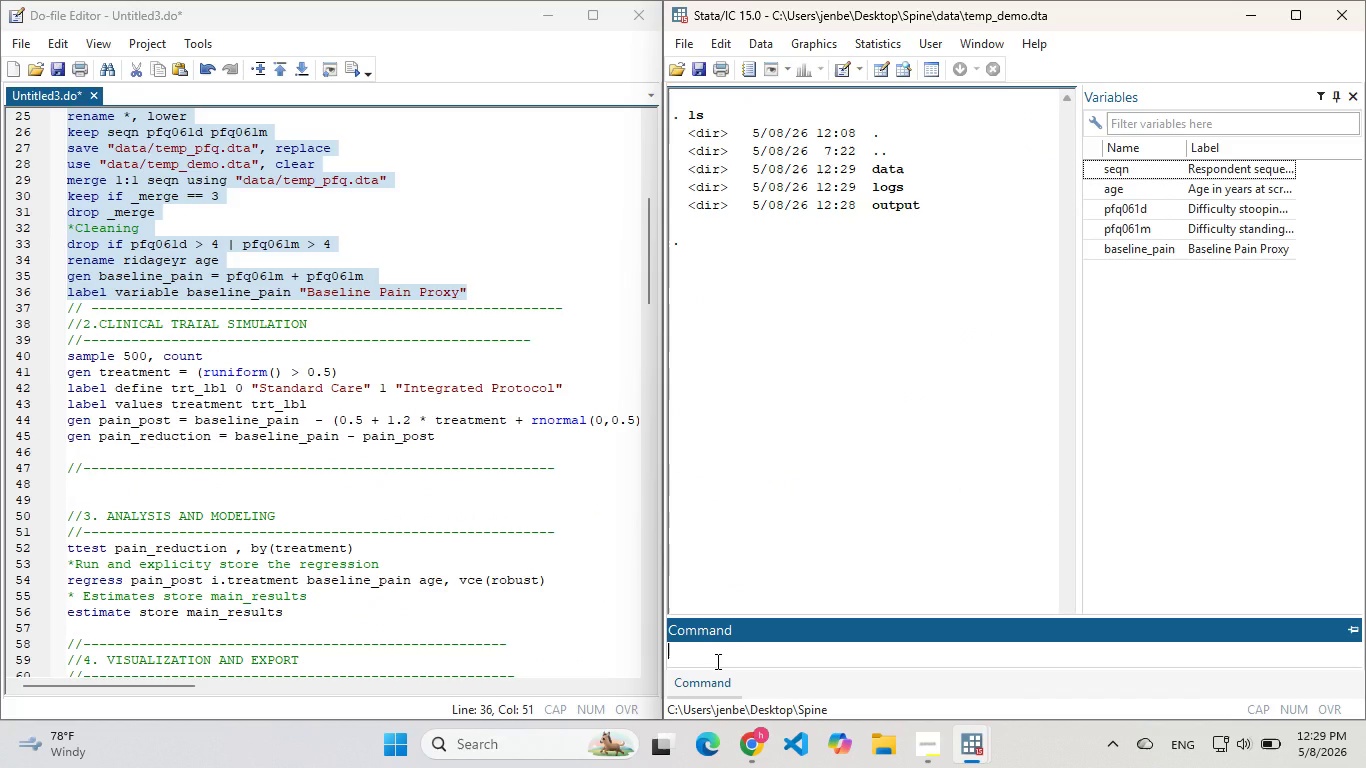 
key(Enter)
 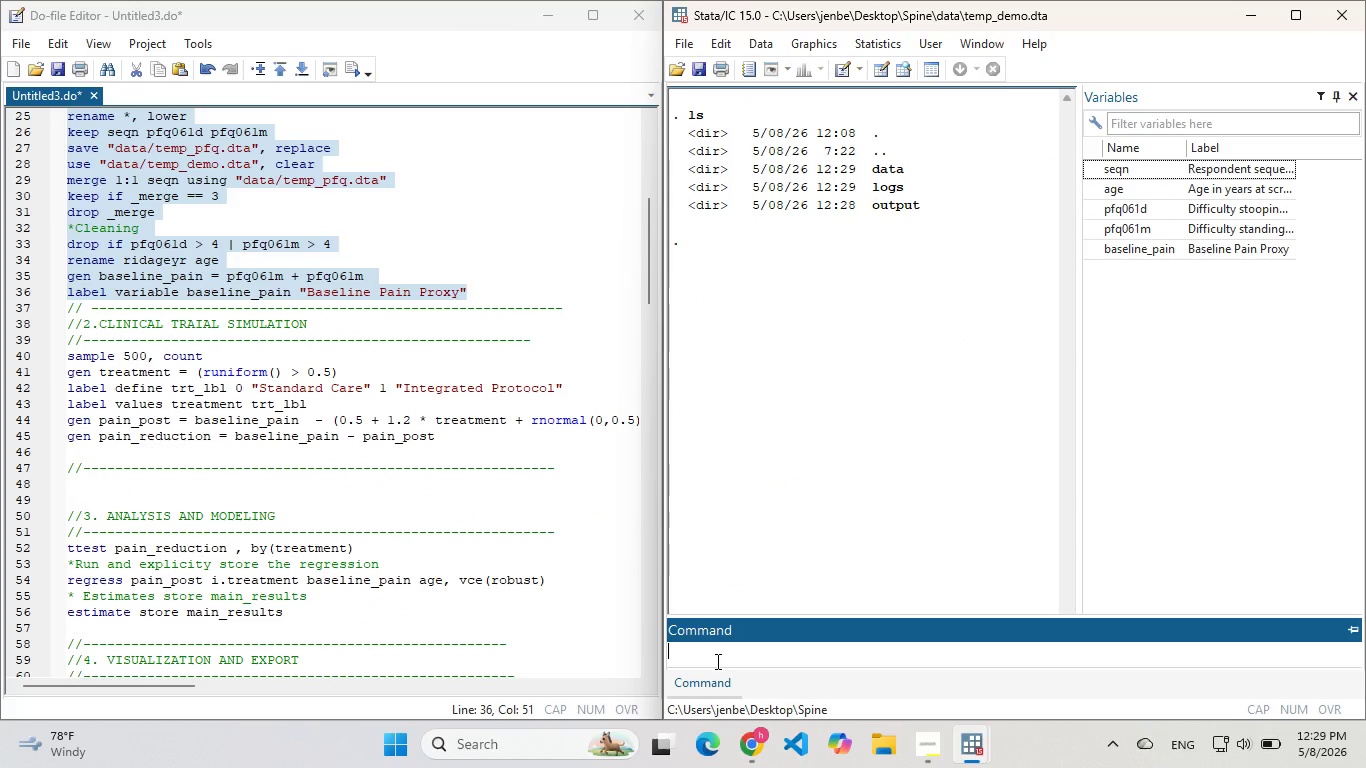 
type(ls ouput/)
 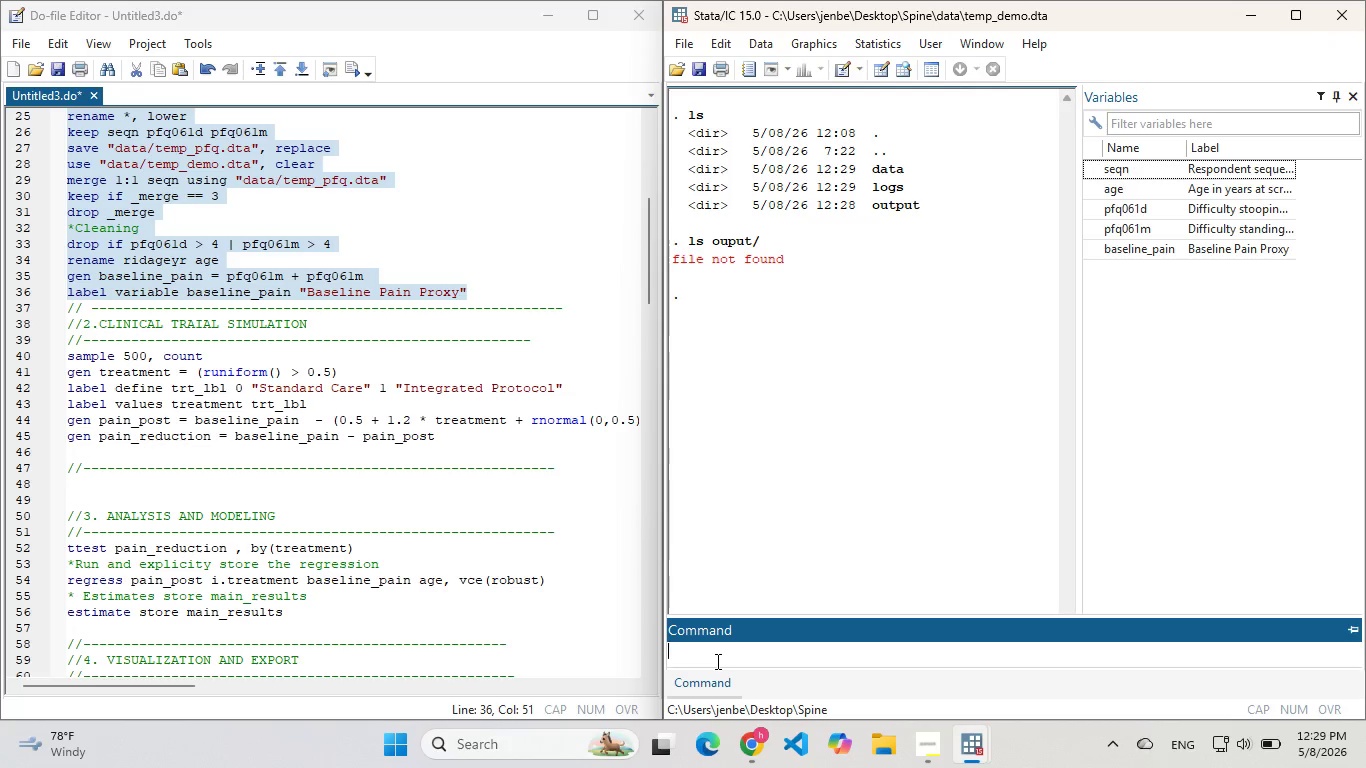 
key(Enter)
 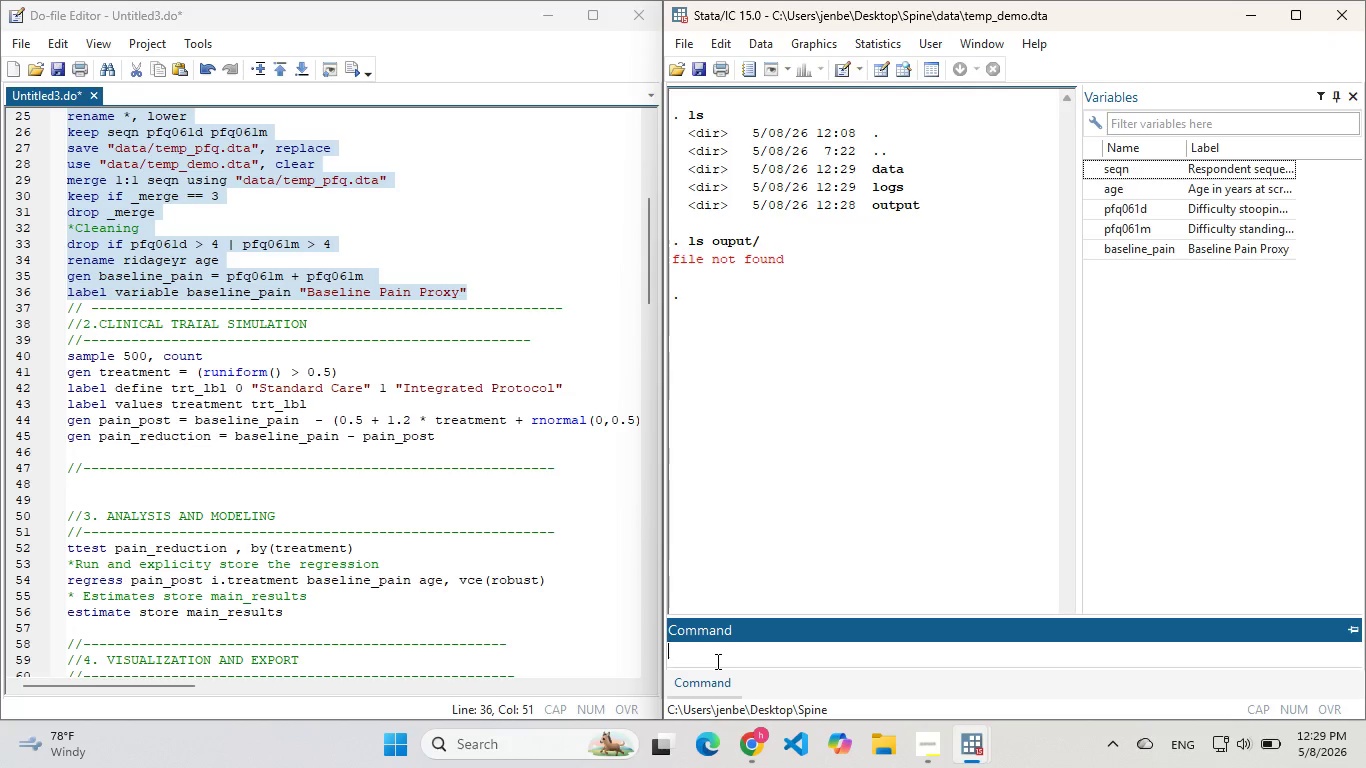 
type(ls output/)
 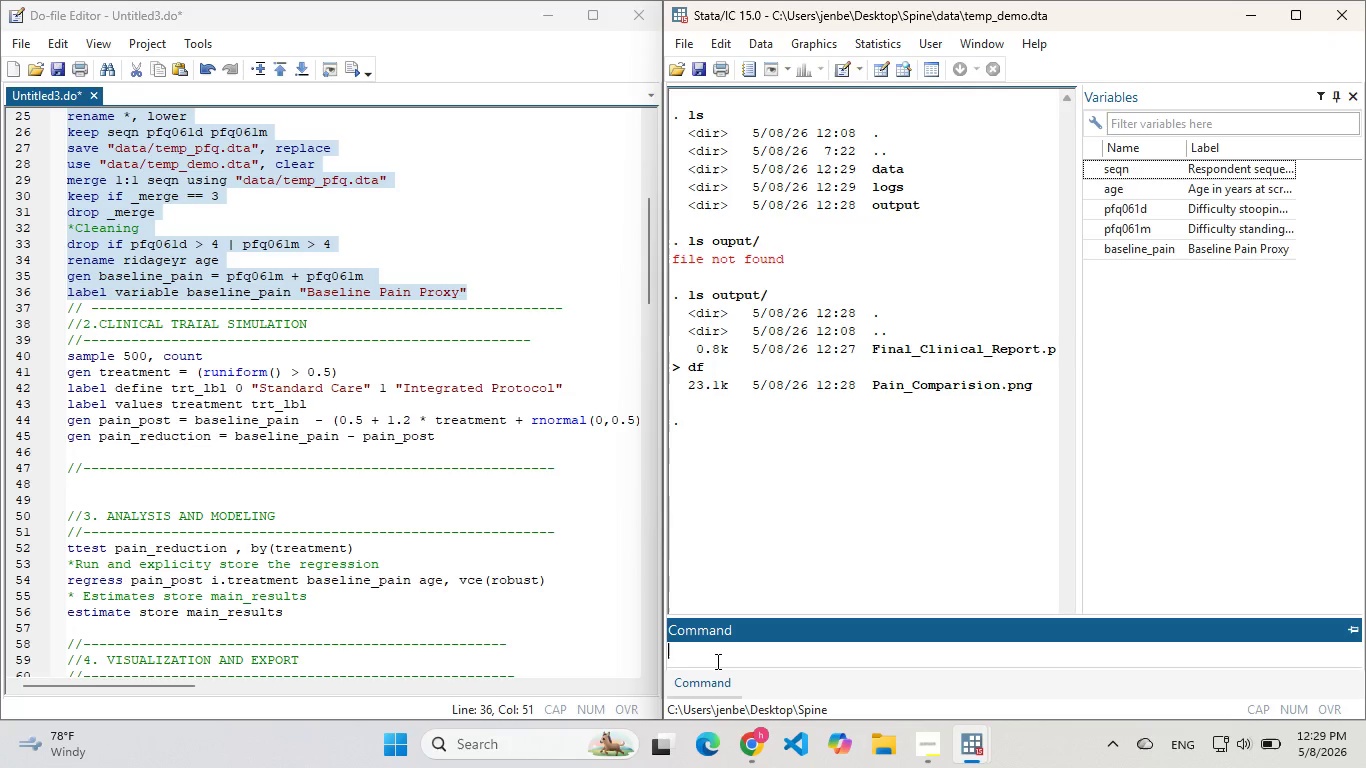 
key(Enter)
 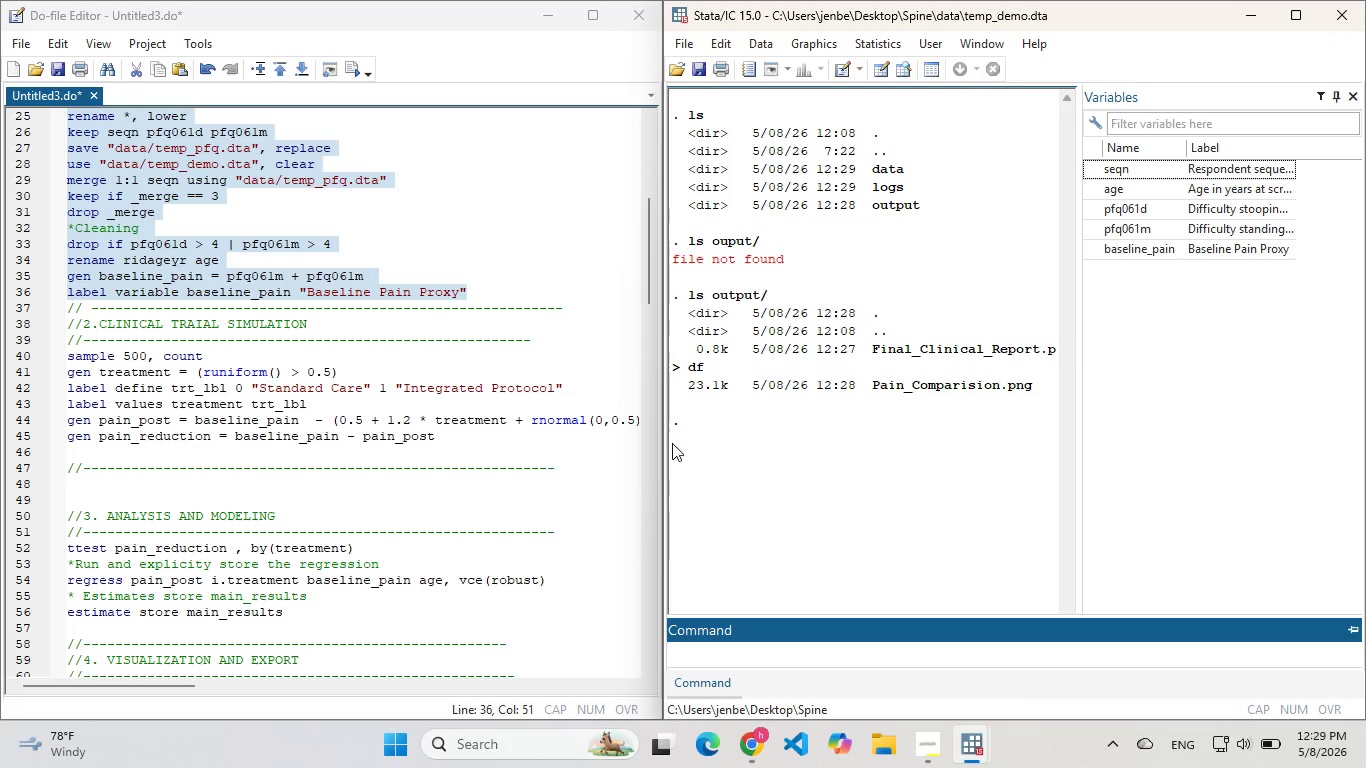 
wait(5.75)
 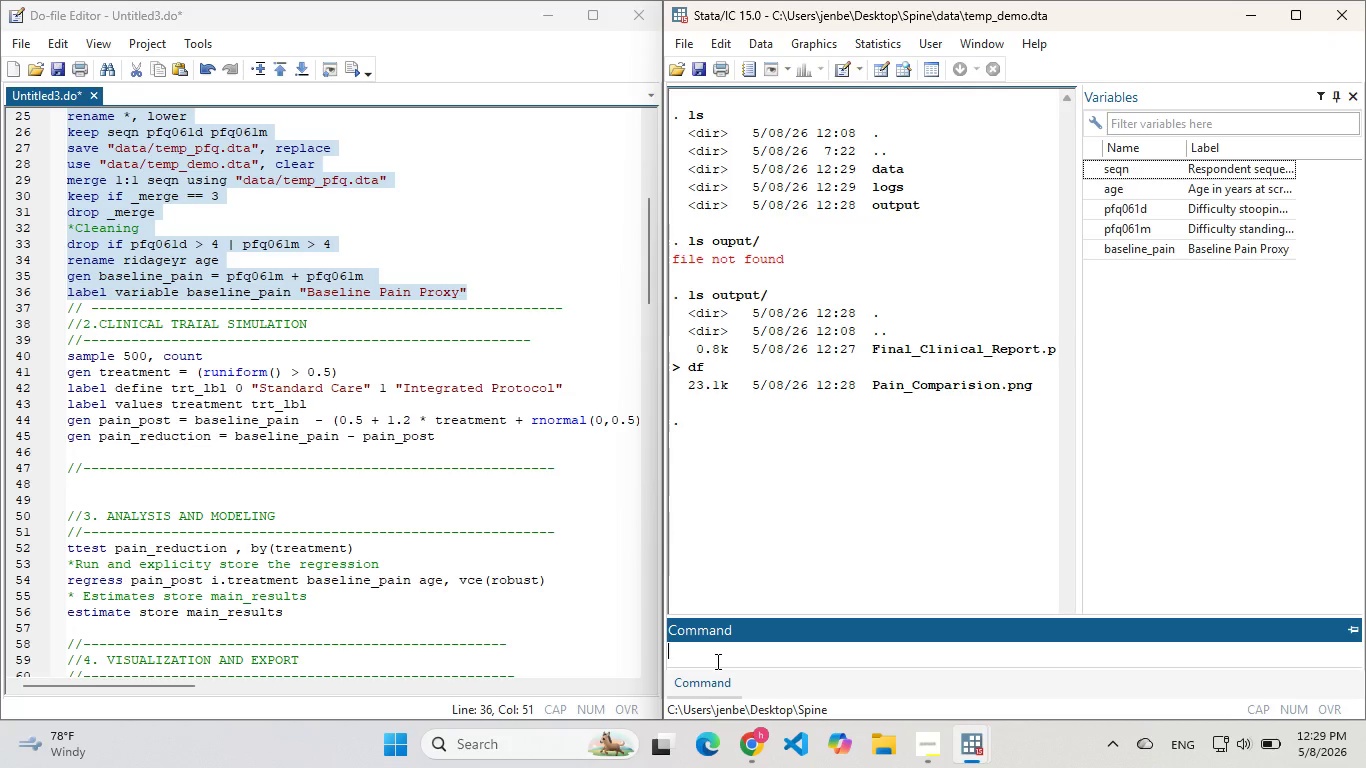 
left_click_drag(start_coordinate=[662, 441], to_coordinate=[609, 433])
 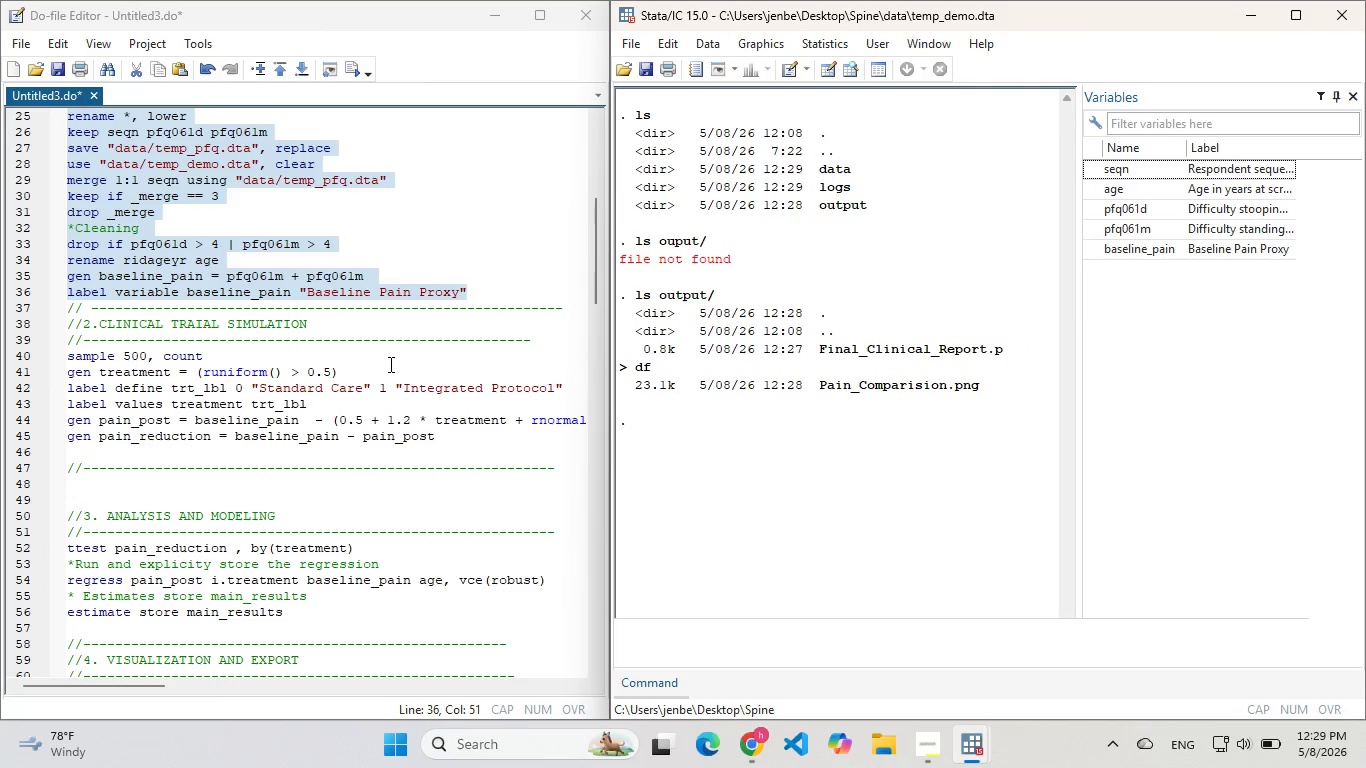 
left_click([389, 364])
 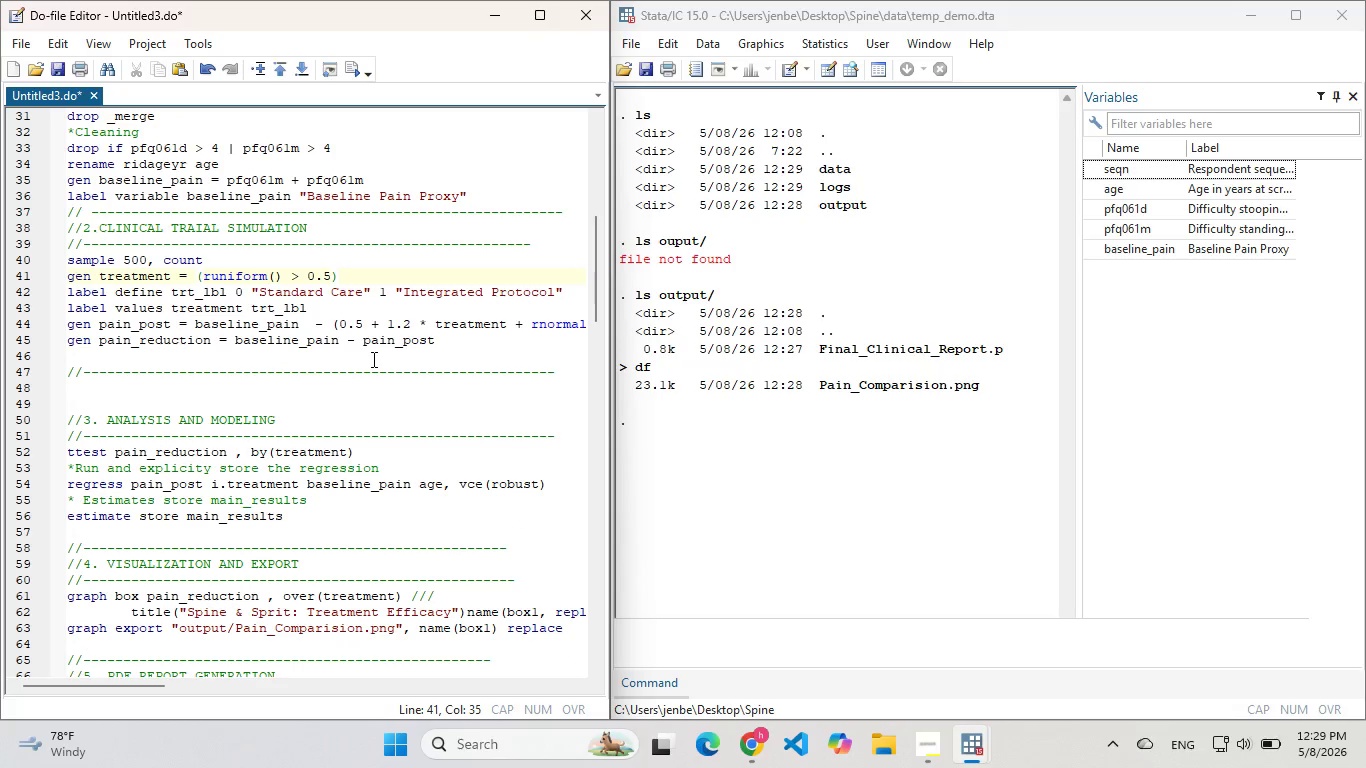 
wait(6.38)
 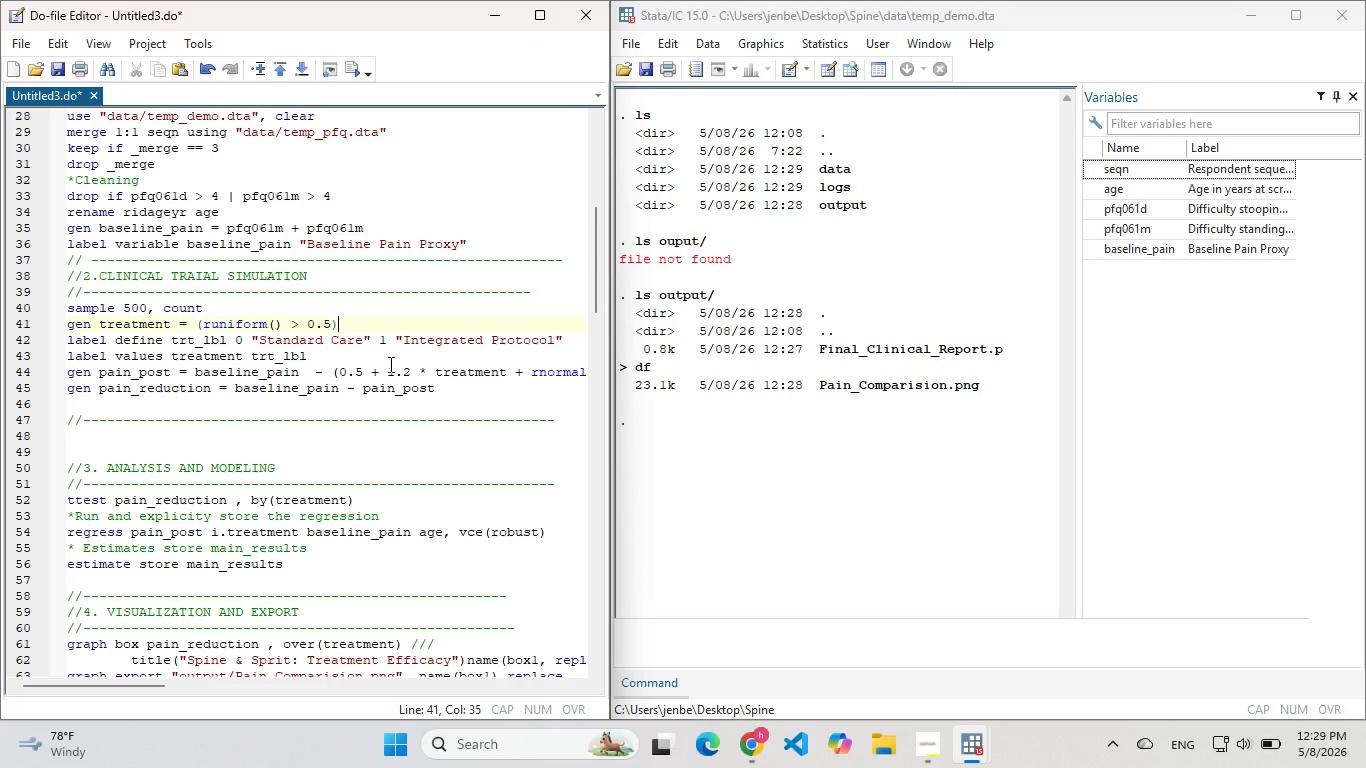 
left_click([306, 346])
 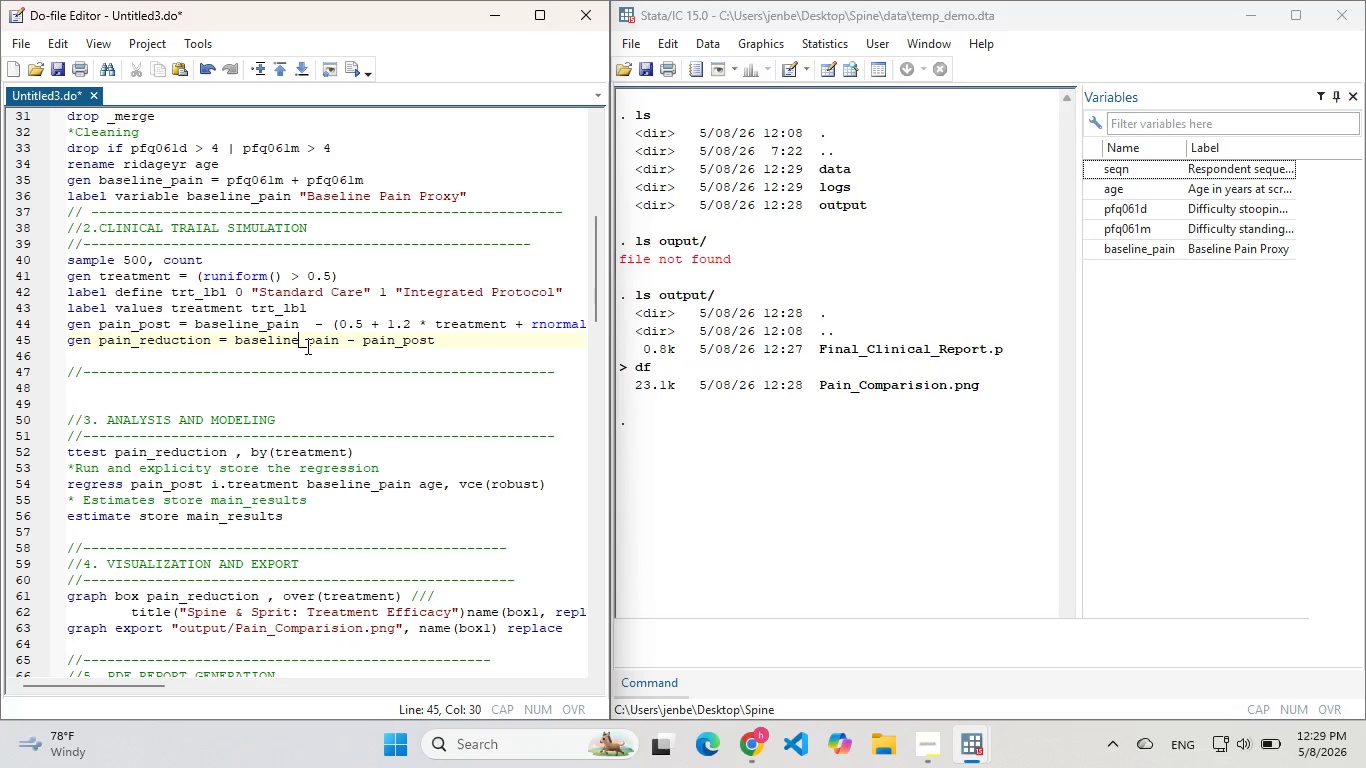 
hold_key(key=ArrowLeft, duration=1.52)
 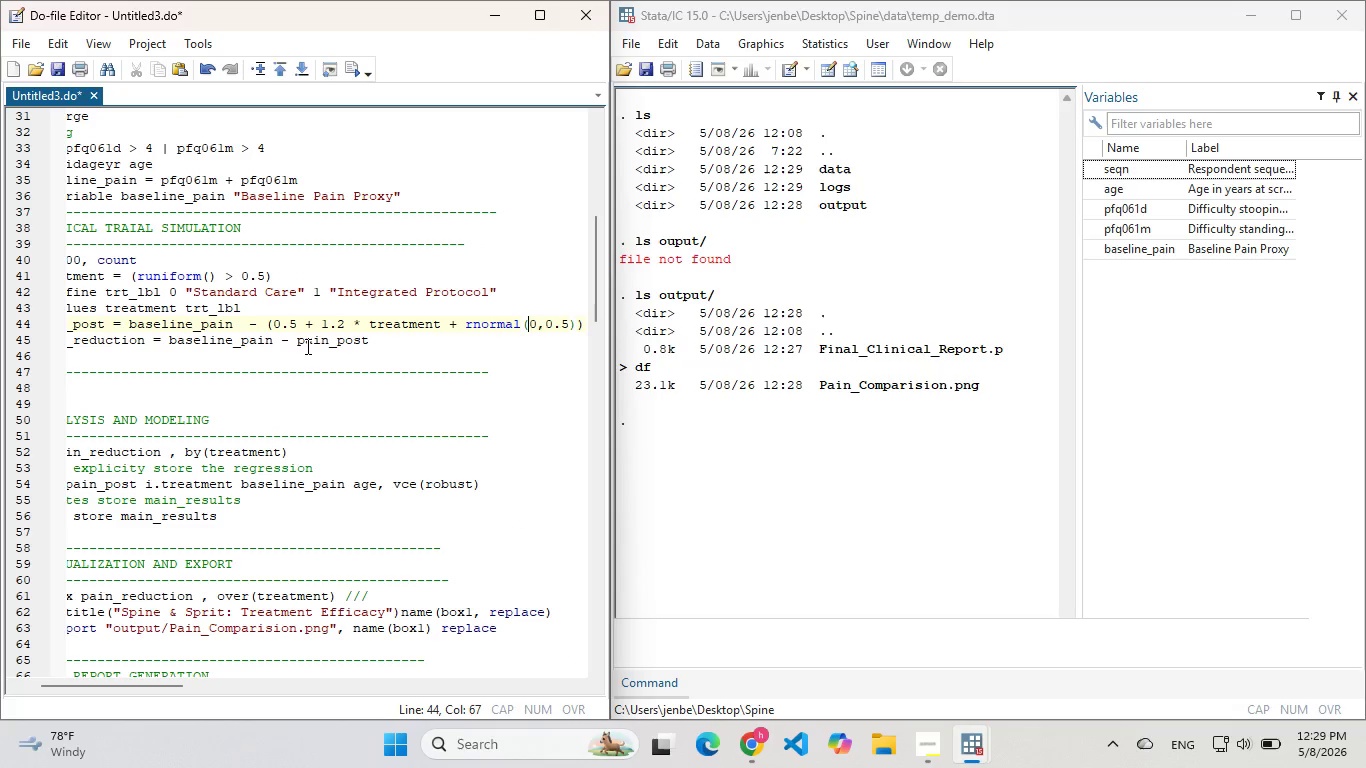 
key(ArrowLeft)
 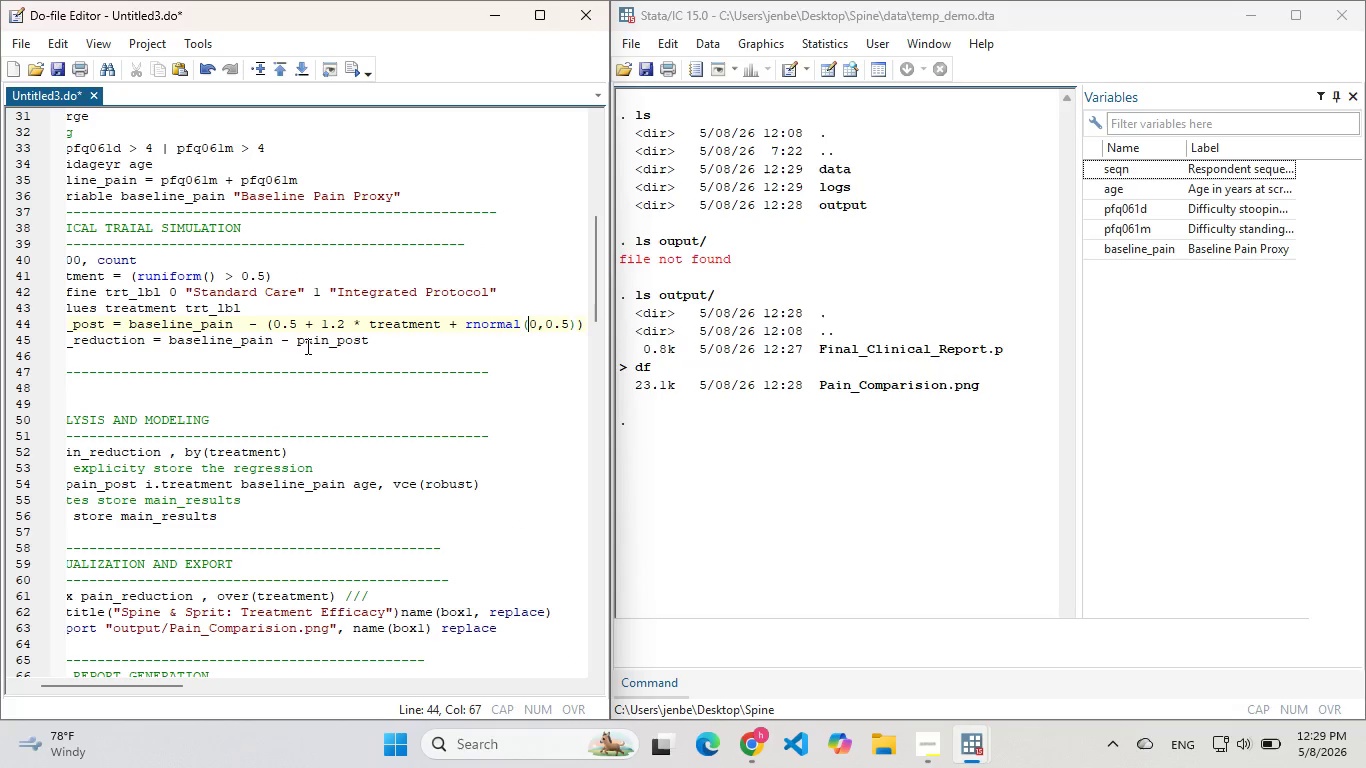 
key(ArrowLeft)
 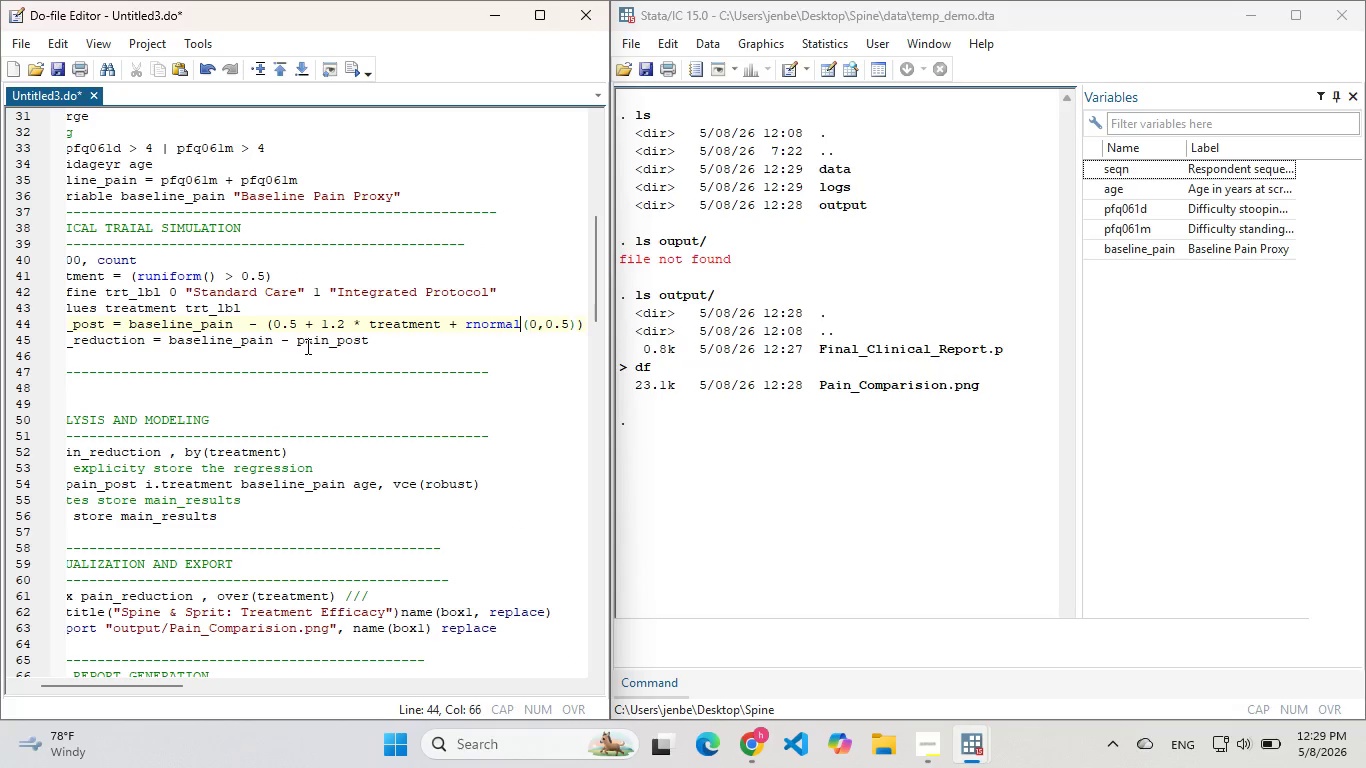 
key(ArrowLeft)
 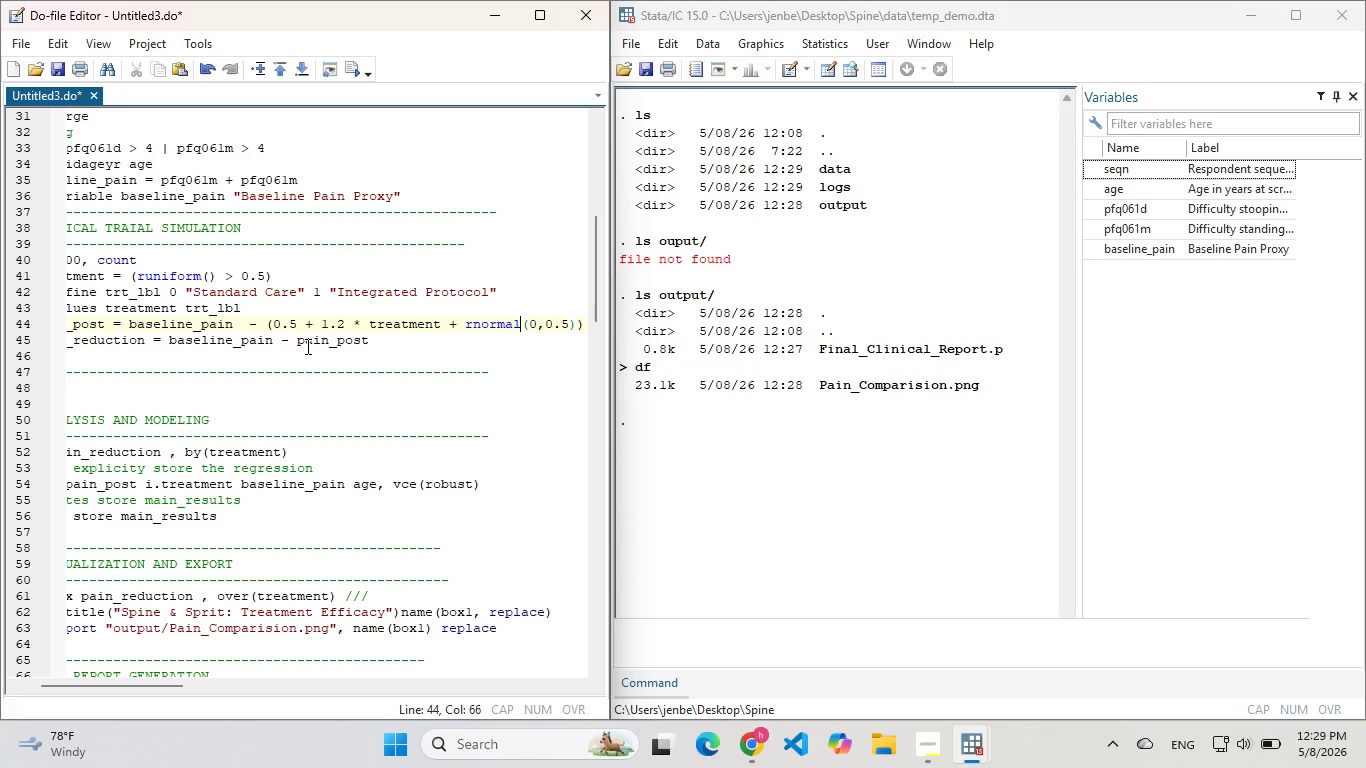 
key(ArrowLeft)
 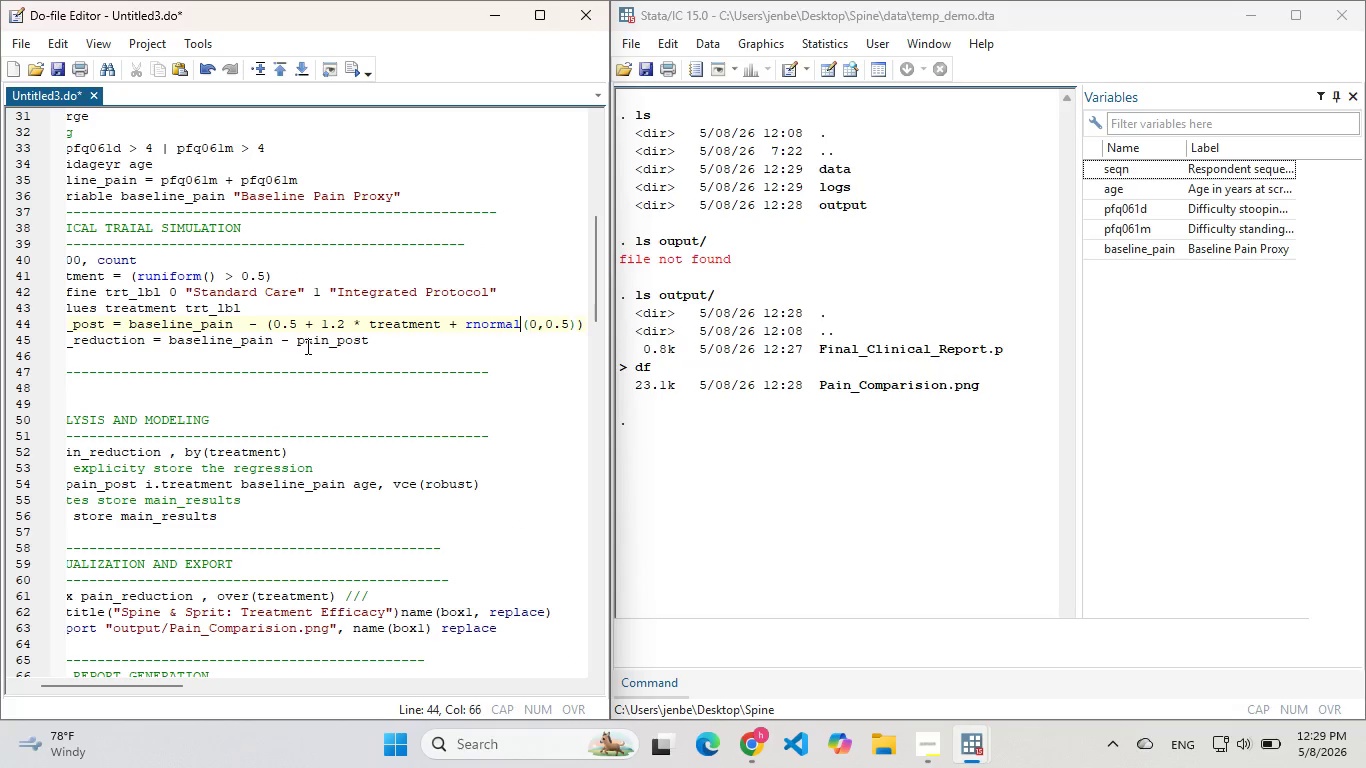 
key(ArrowLeft)
 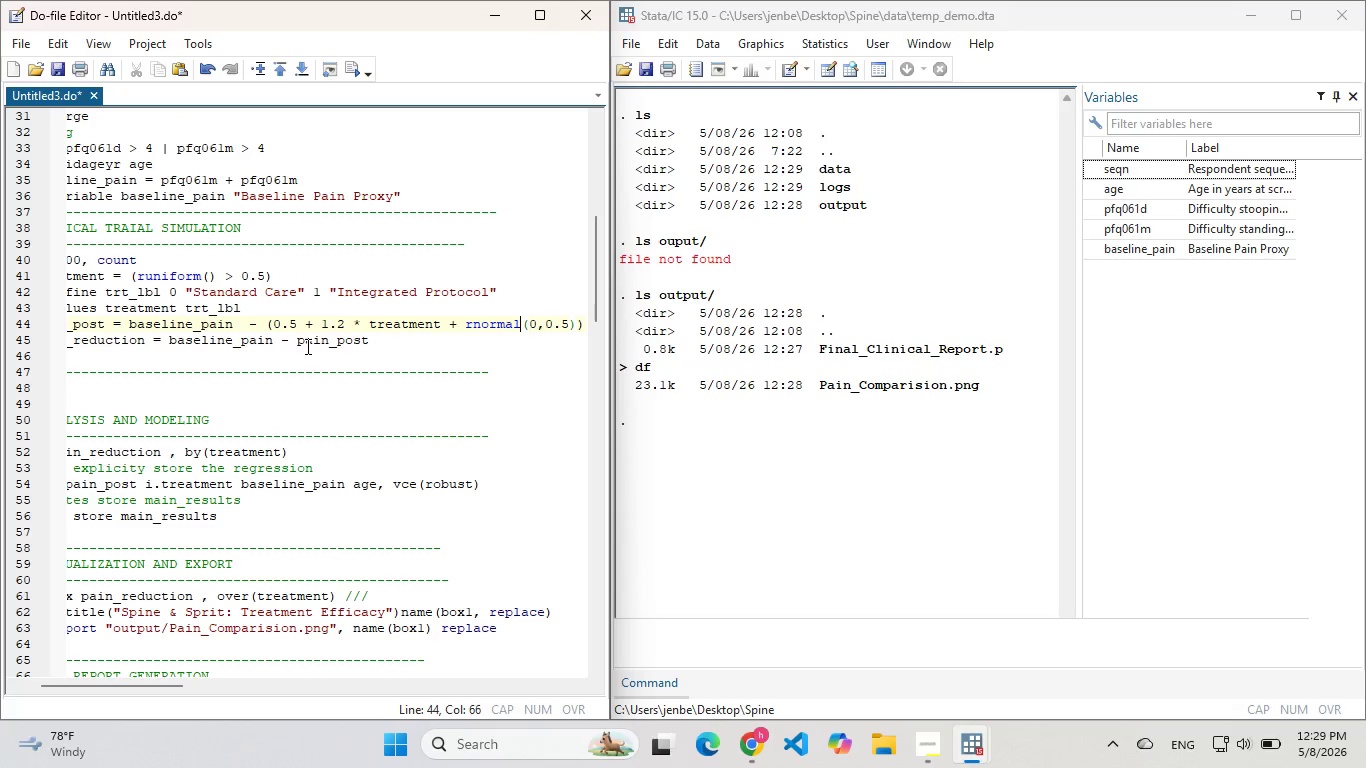 
key(ArrowLeft)
 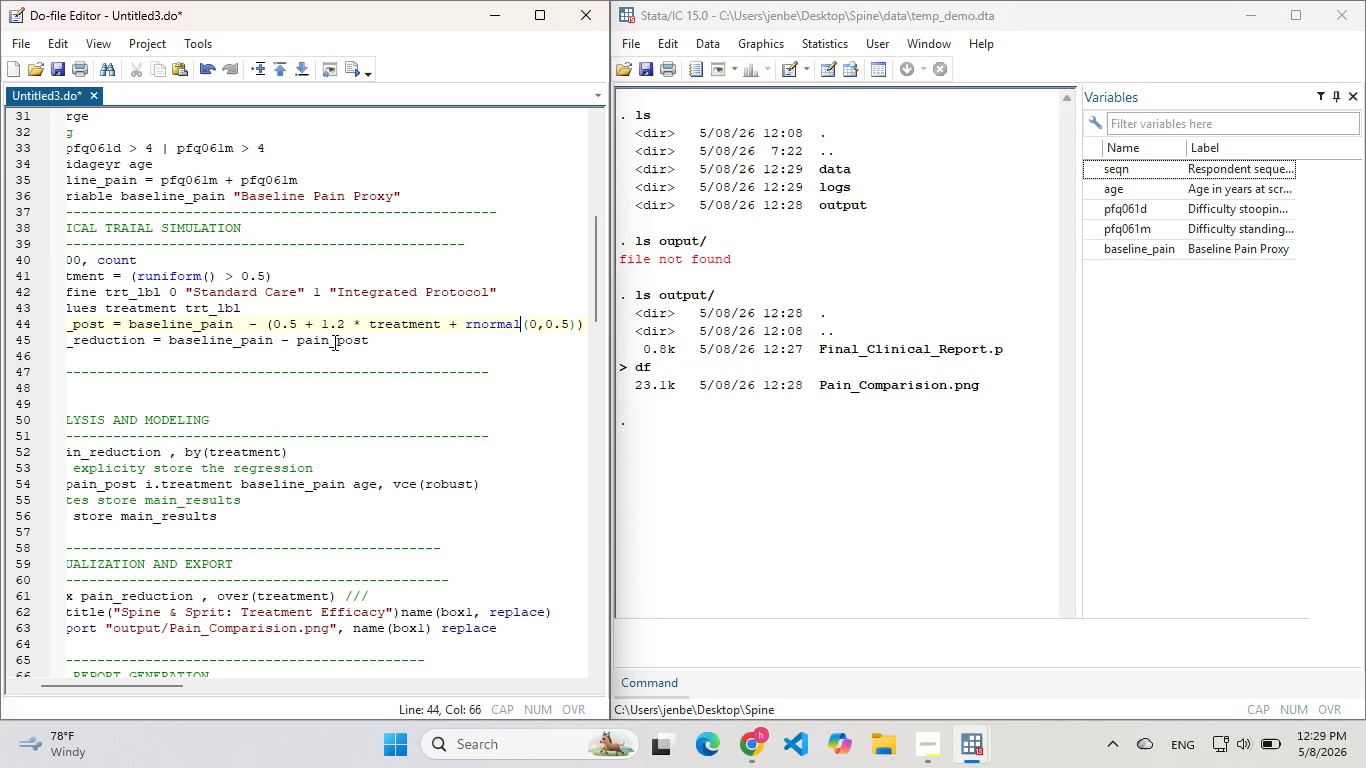 
scroll: coordinate [228, 424], scroll_direction: down, amount: 9.0
 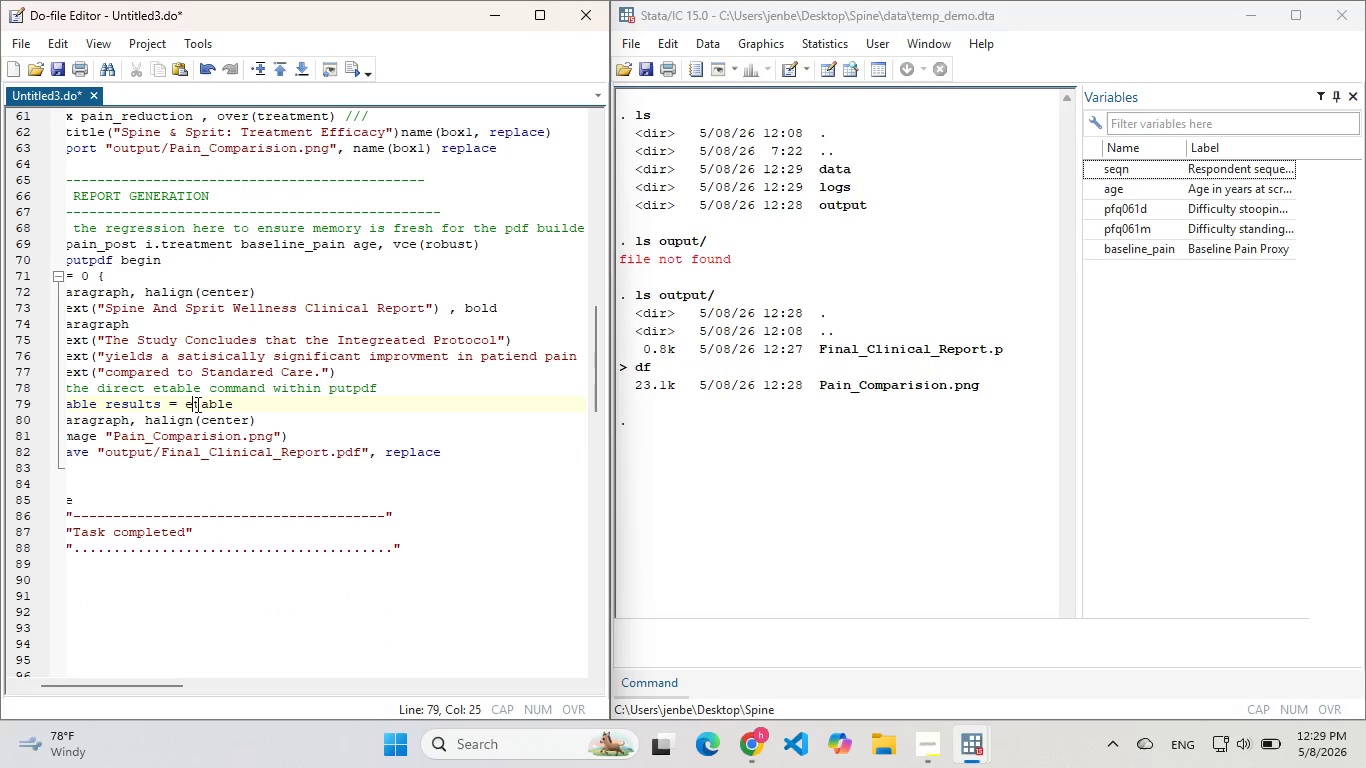 
left_click([196, 404])
 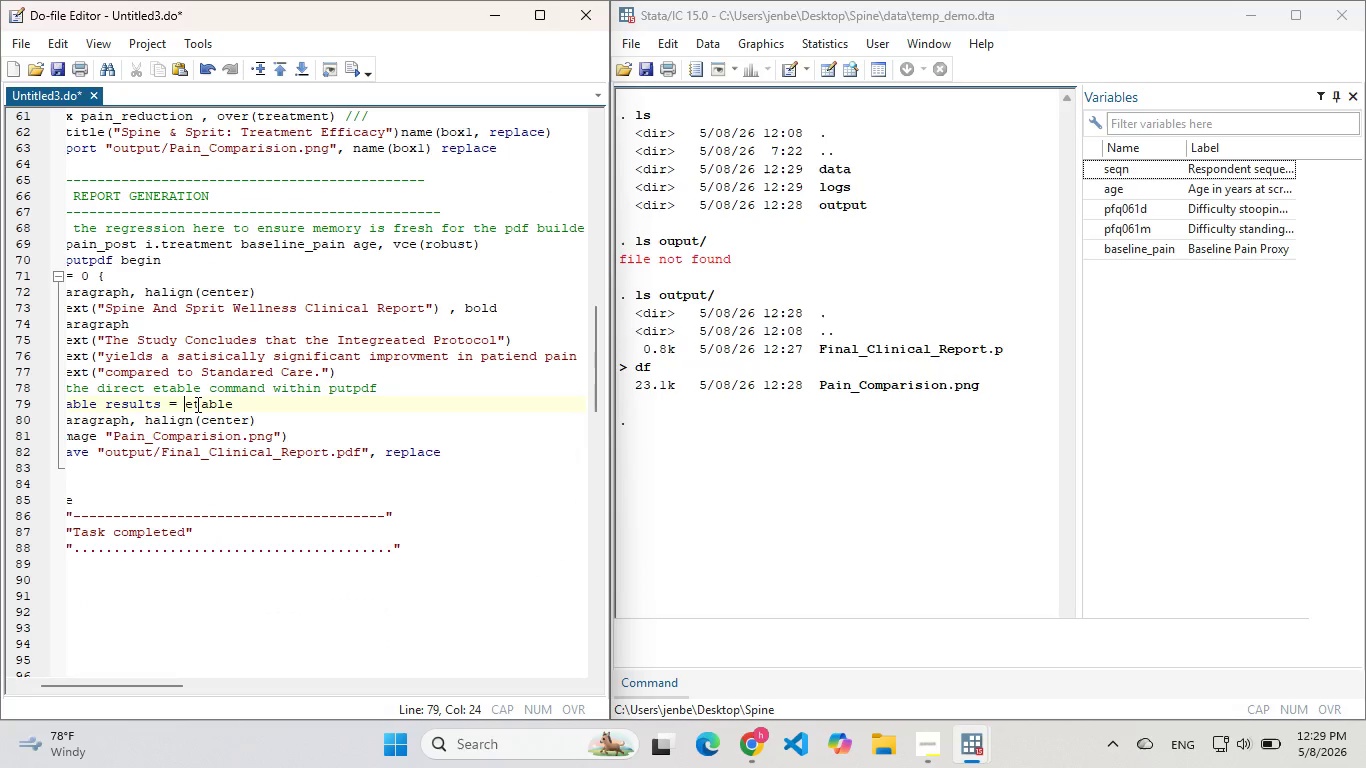 
hold_key(key=ArrowLeft, duration=1.05)
 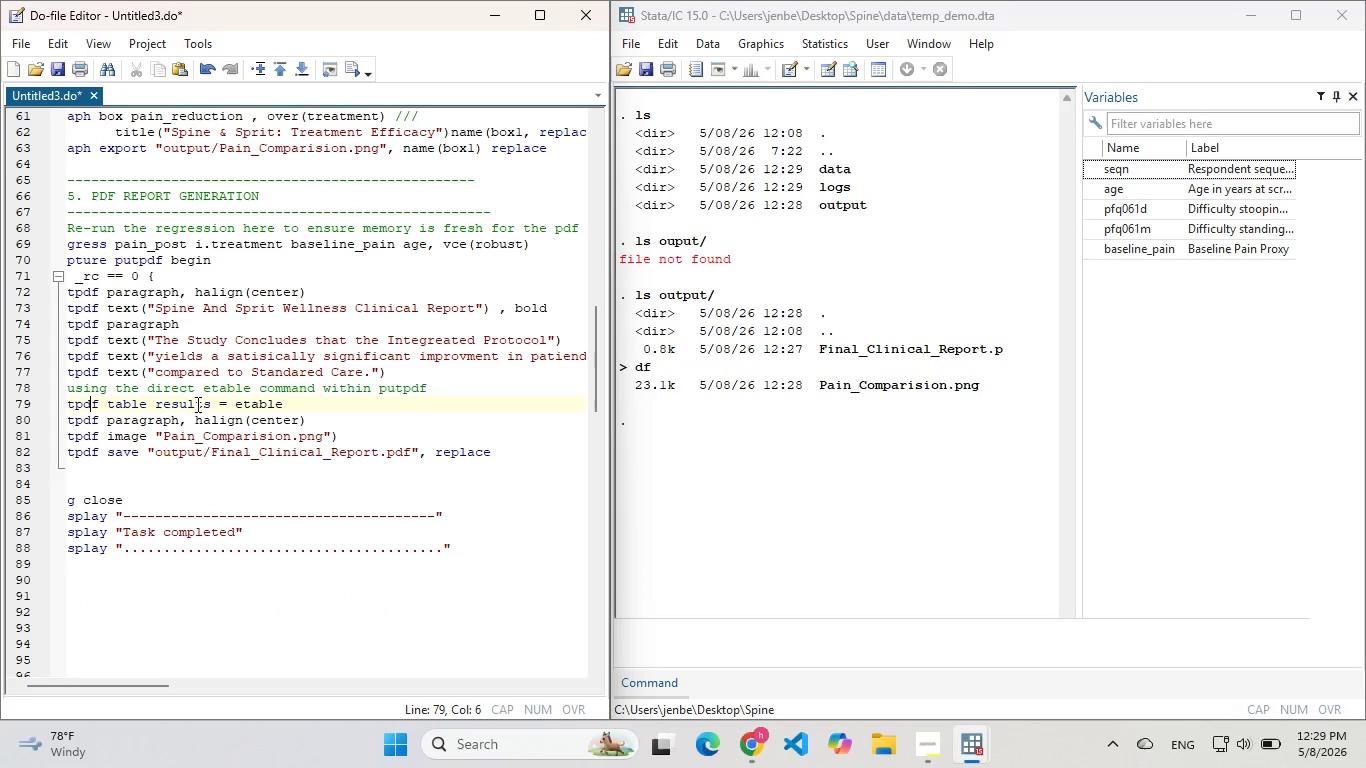 
key(ArrowLeft)
 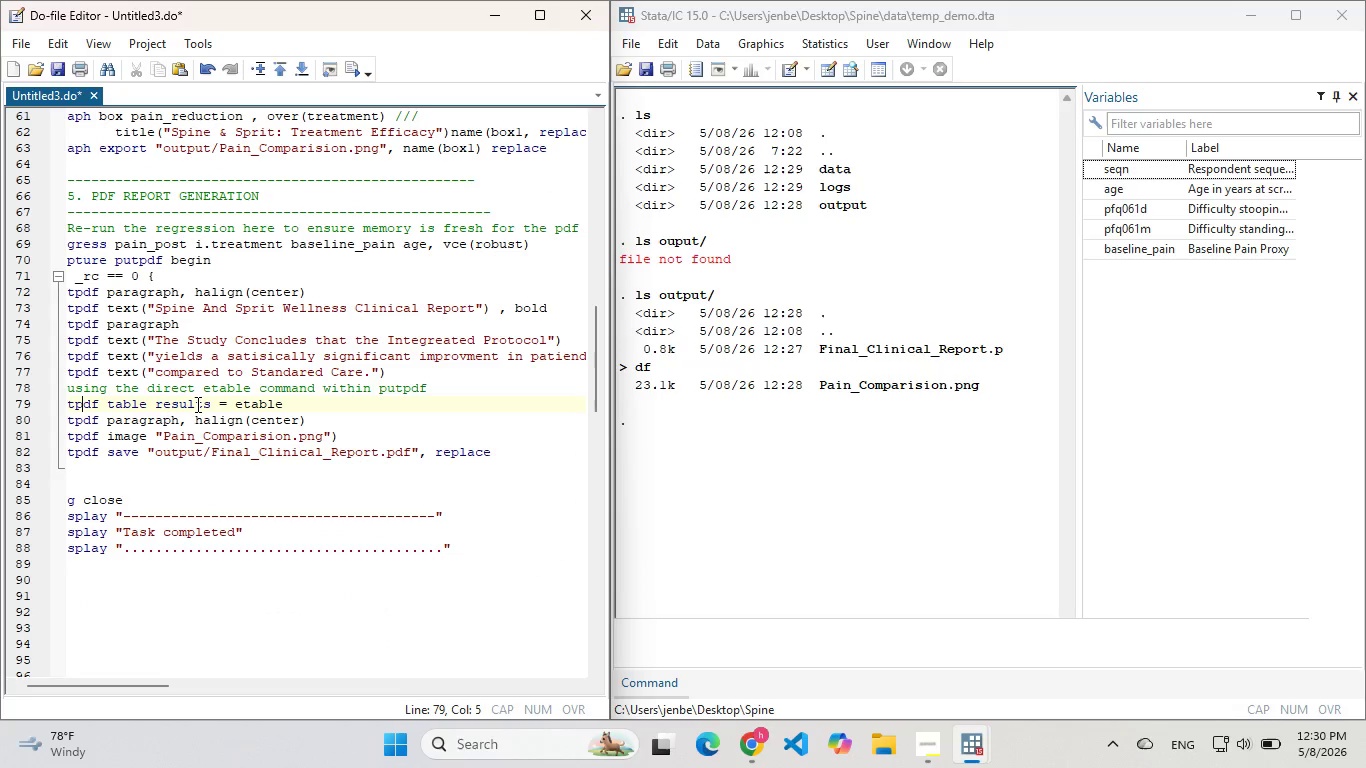 
key(ArrowLeft)
 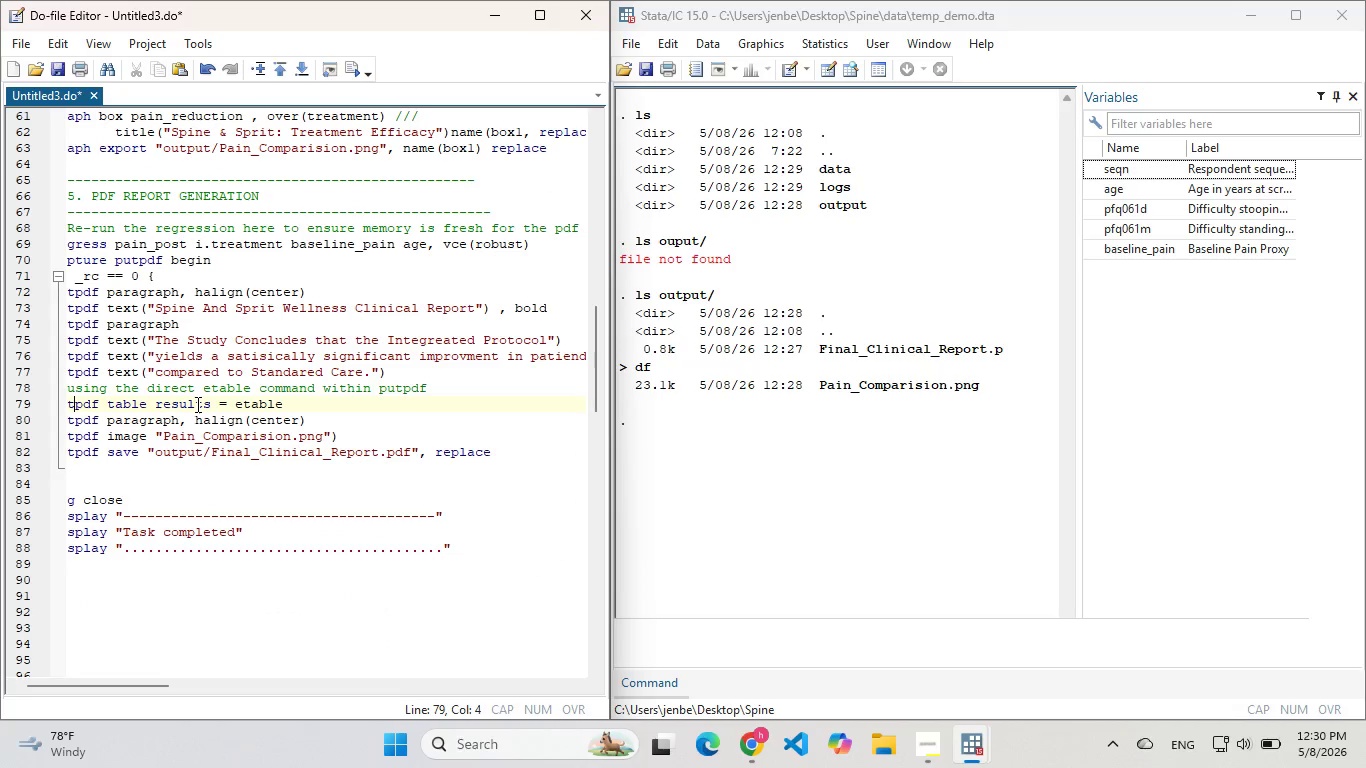 
key(ArrowLeft)
 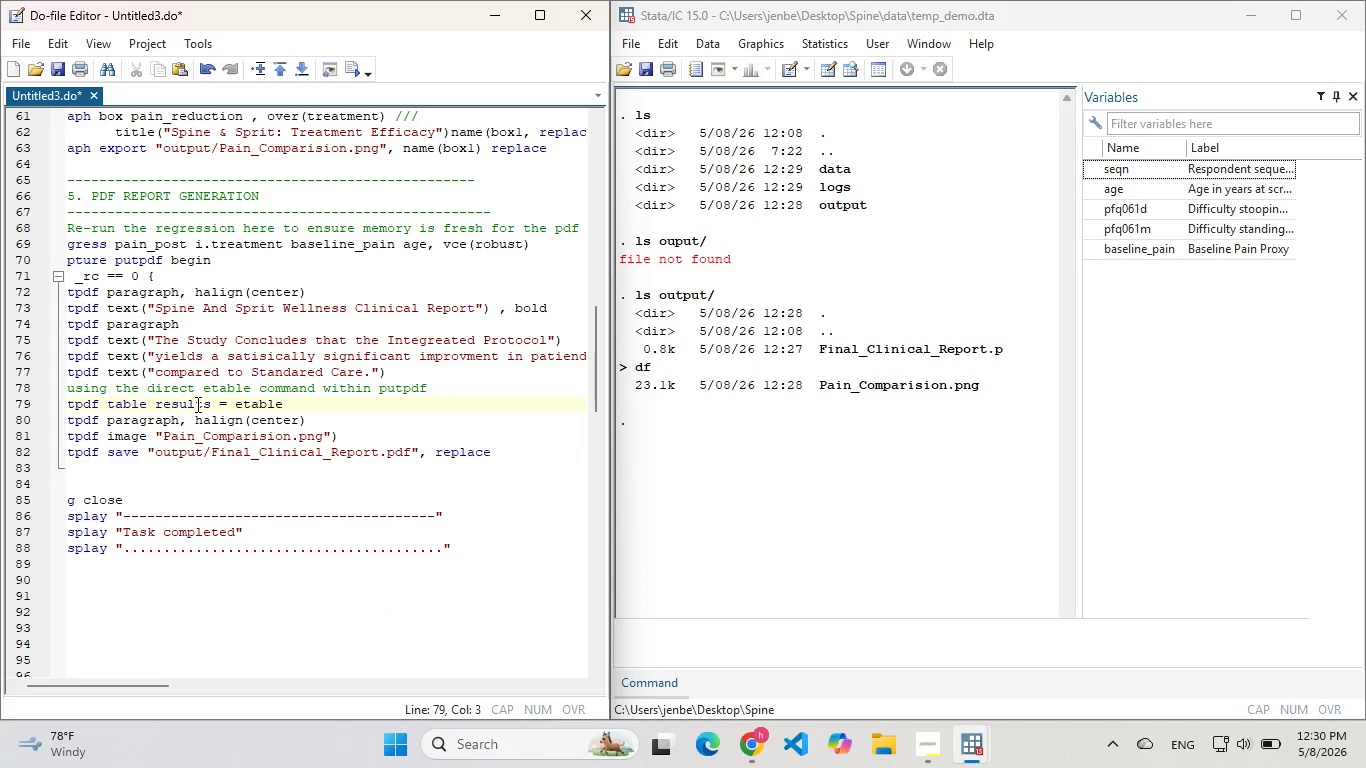 
key(ArrowLeft)
 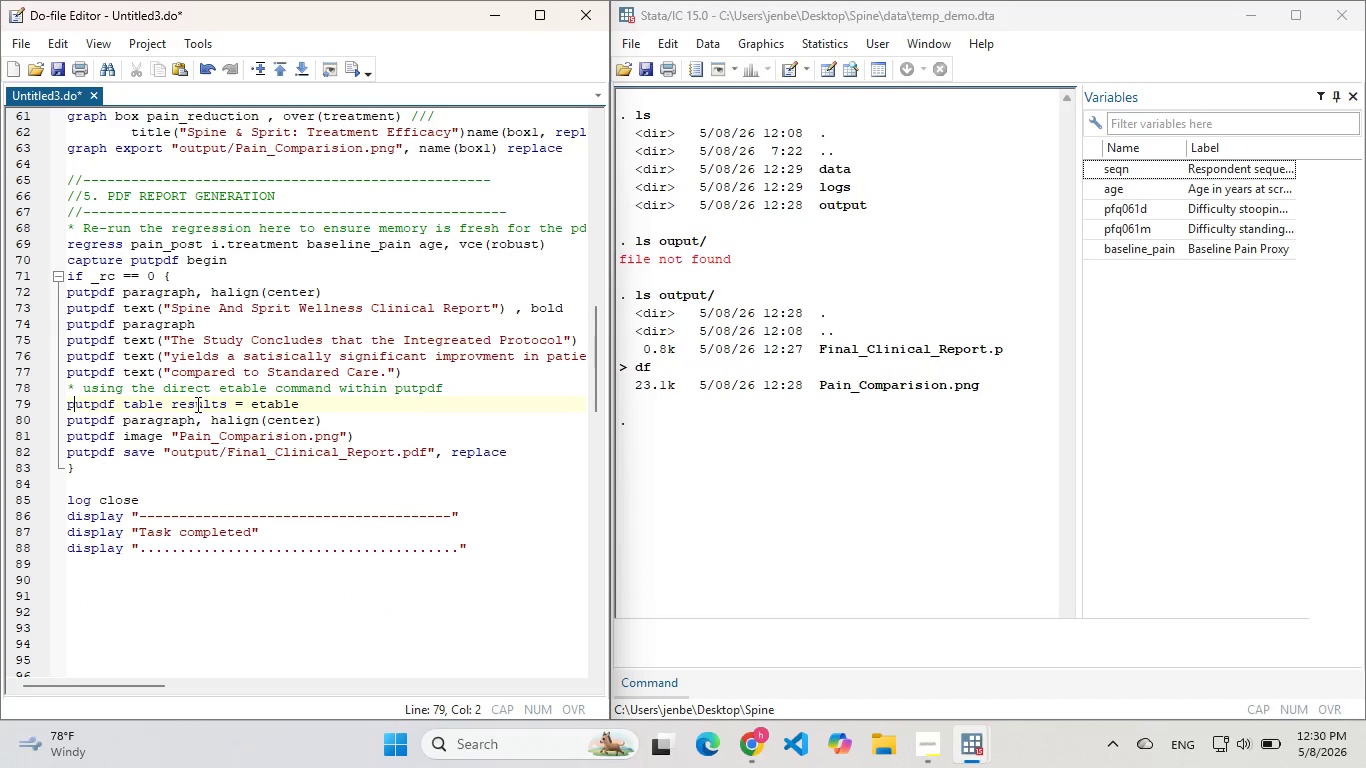 
key(ArrowLeft)
 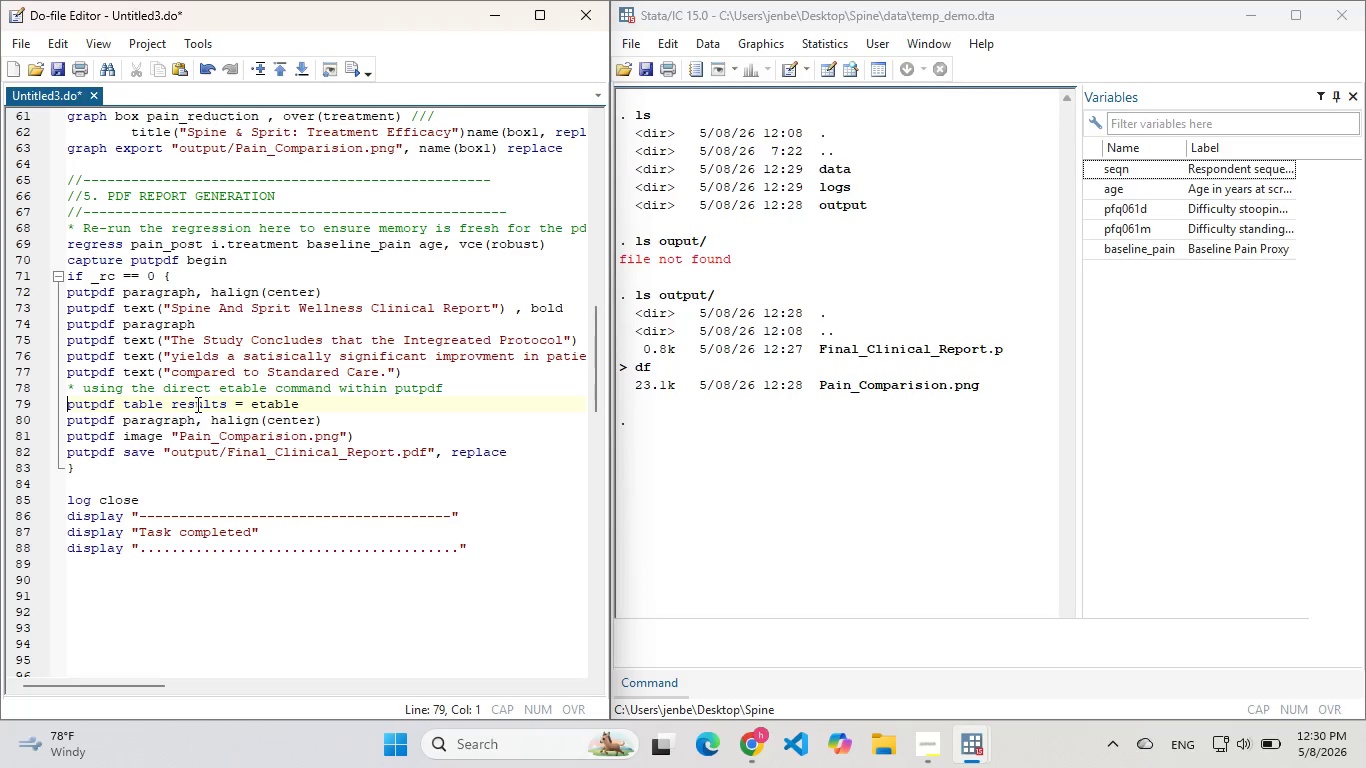 
key(ArrowLeft)
 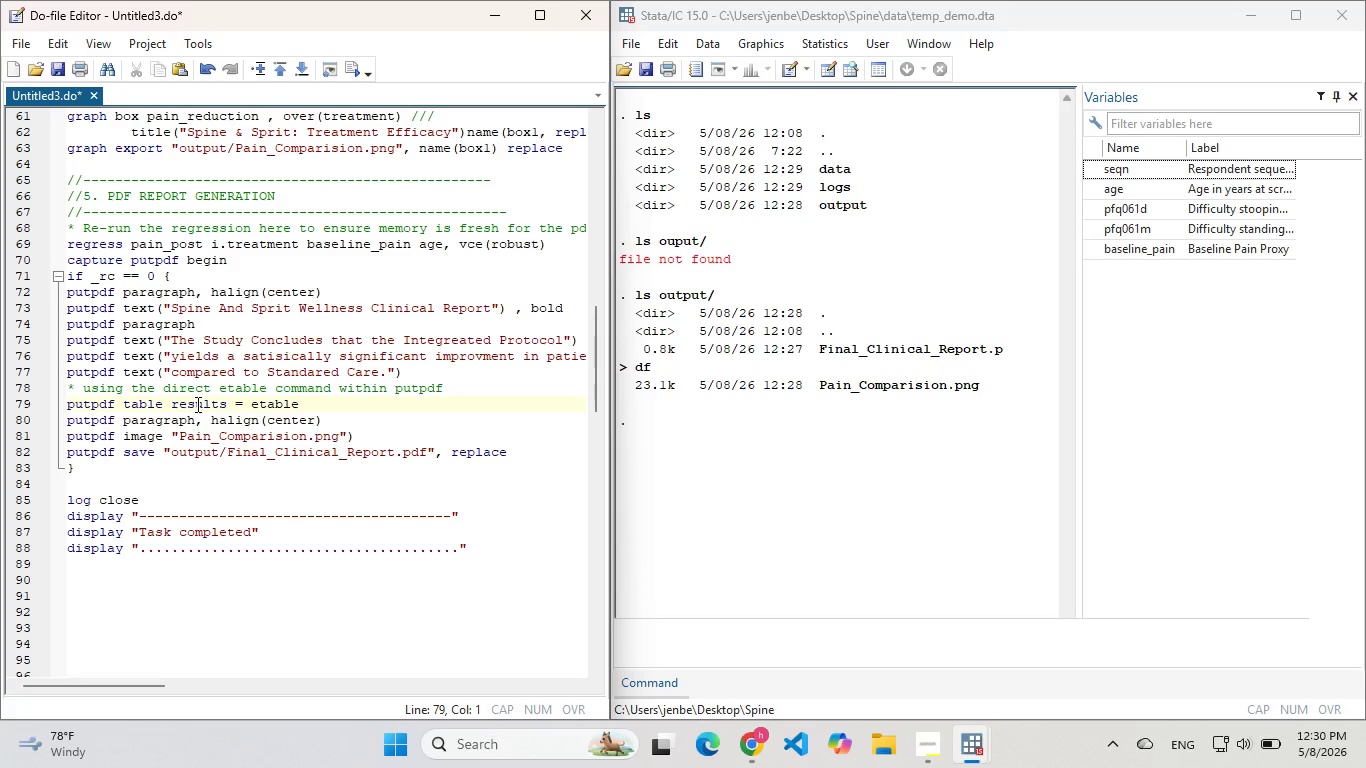 
key(ArrowLeft)
 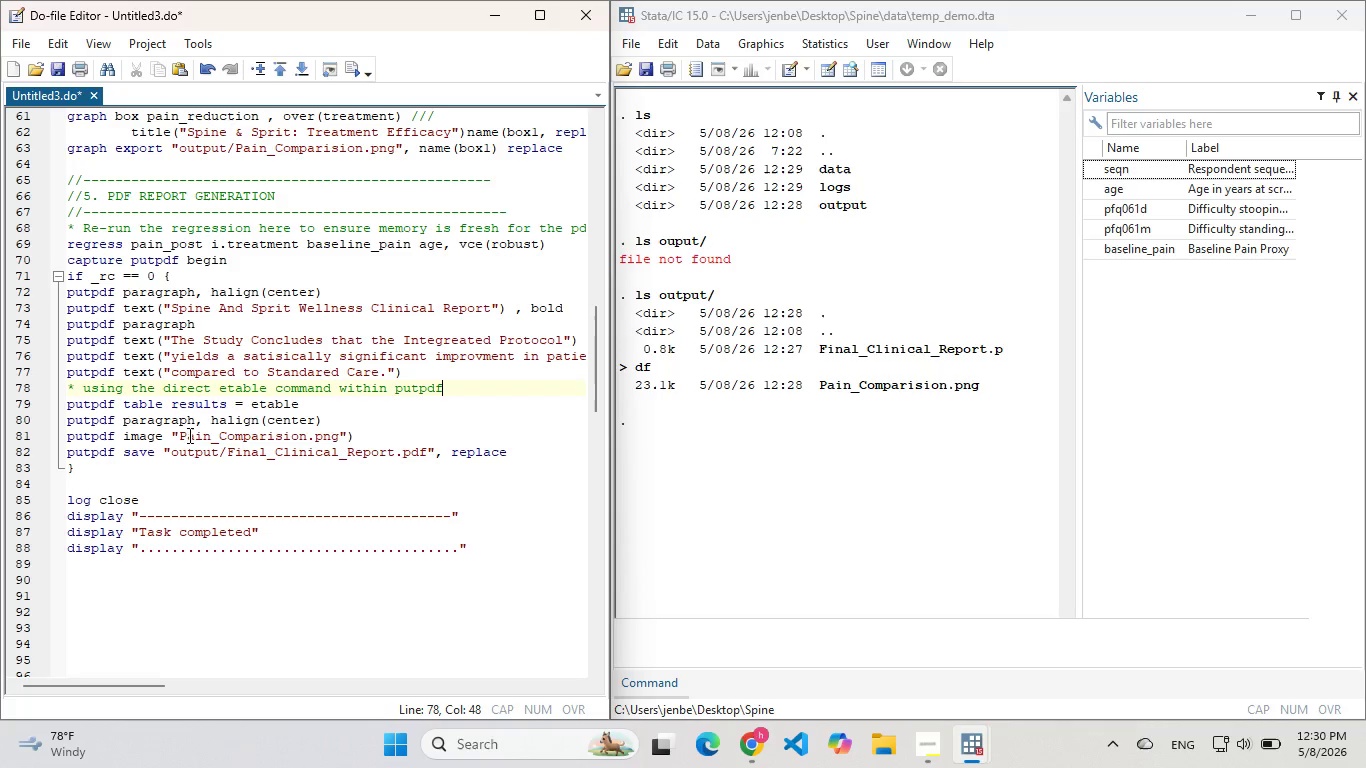 
left_click_drag(start_coordinate=[177, 435], to_coordinate=[191, 437])
 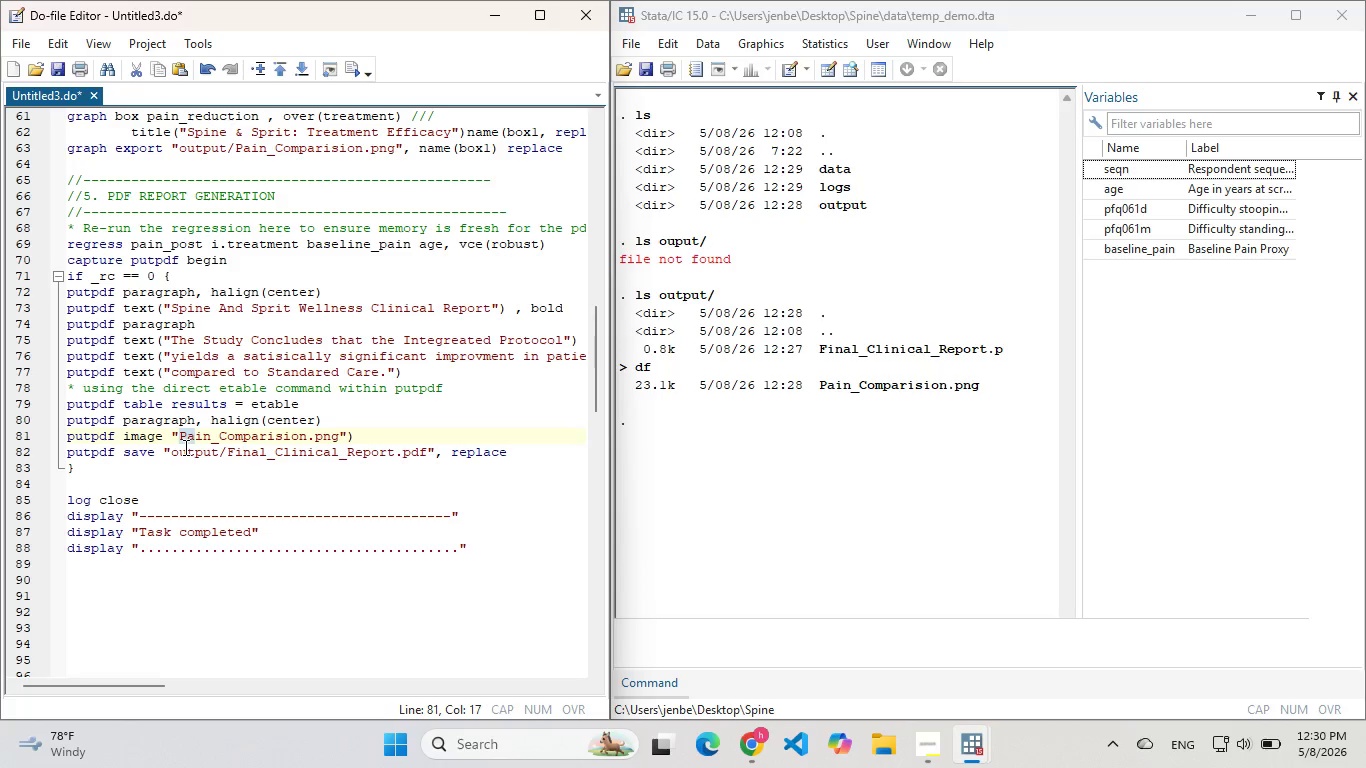 
double_click([184, 447])
 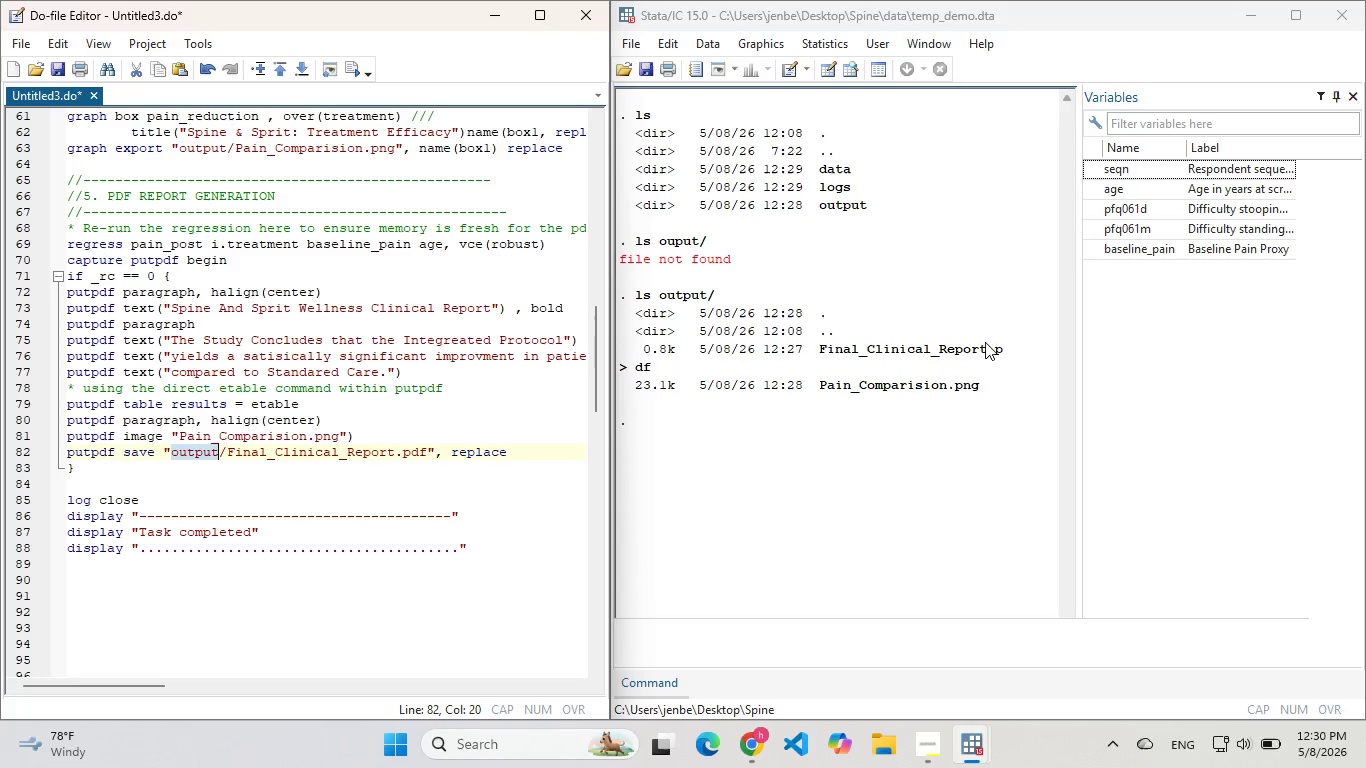 
wait(7.47)
 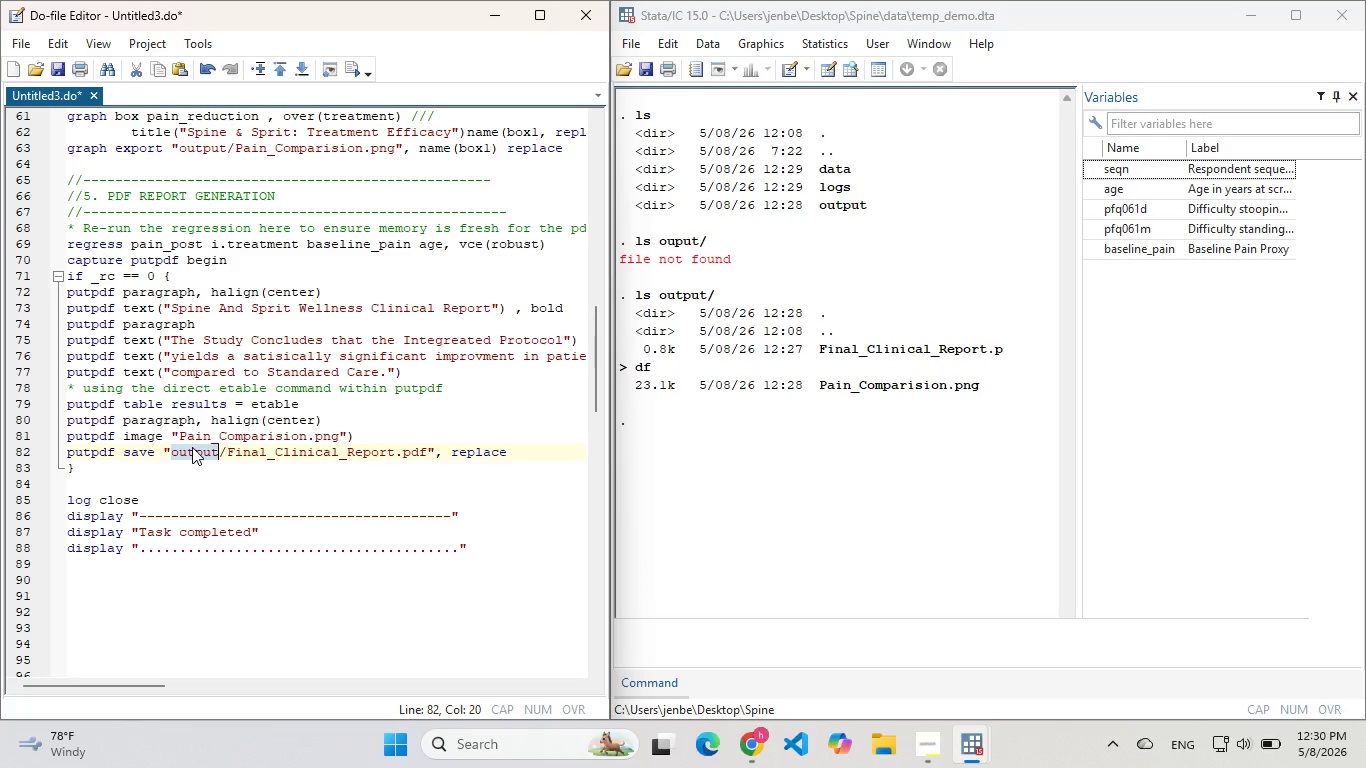 
left_click([291, 462])
 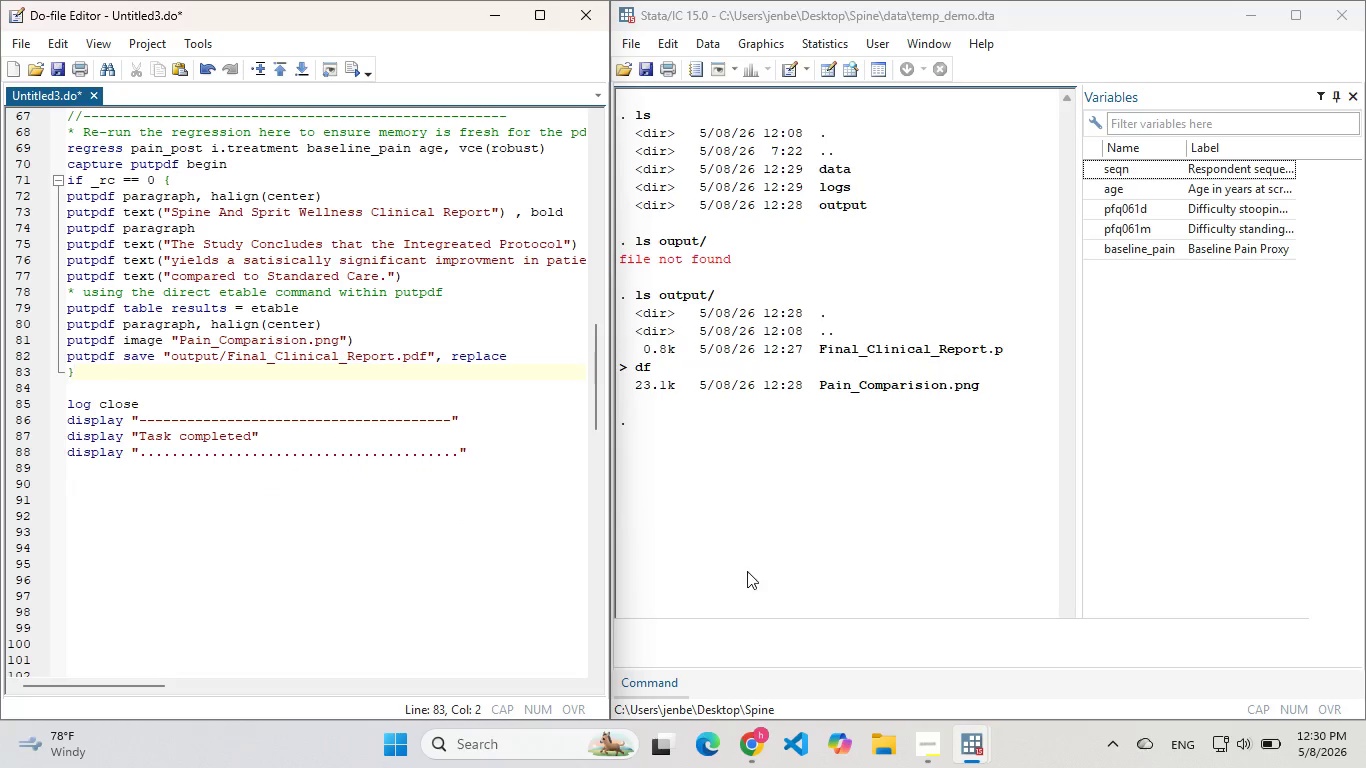 
wait(5.86)
 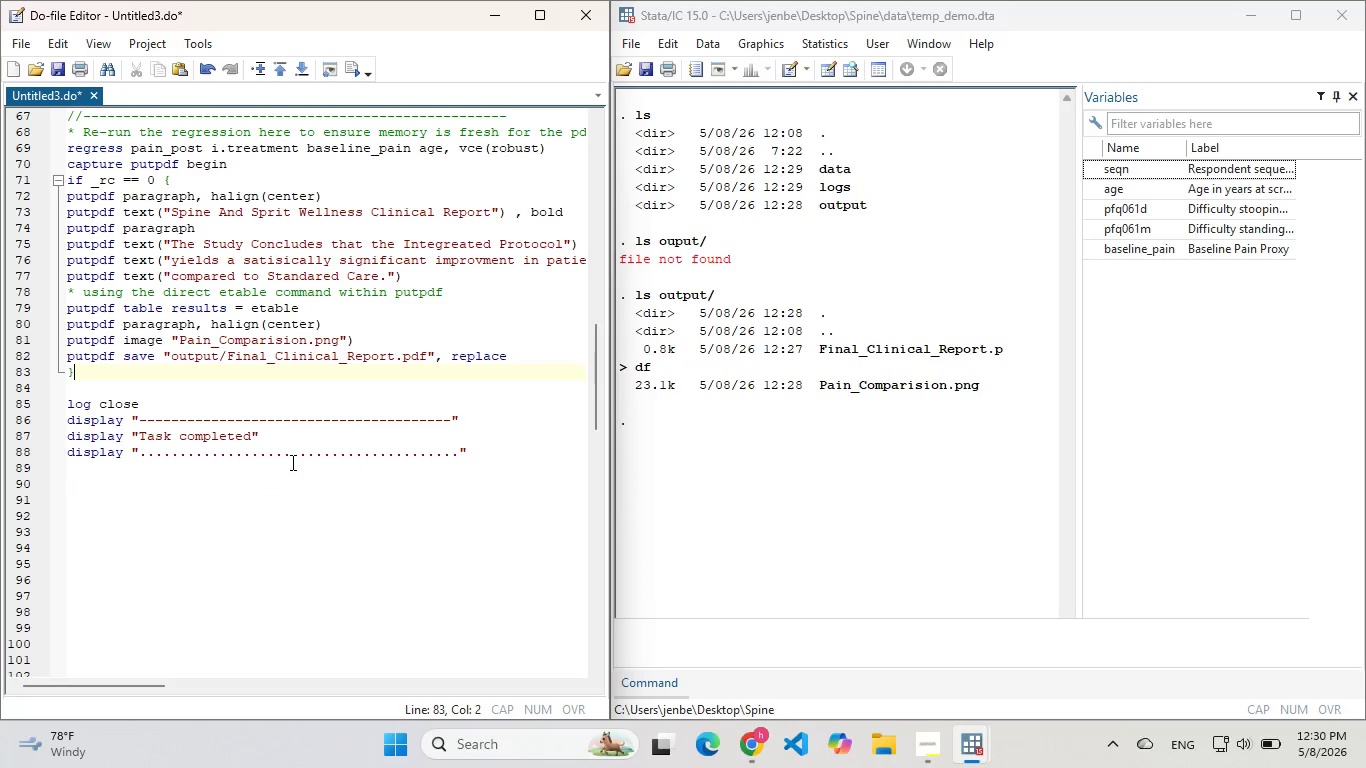 
left_click([683, 691])
 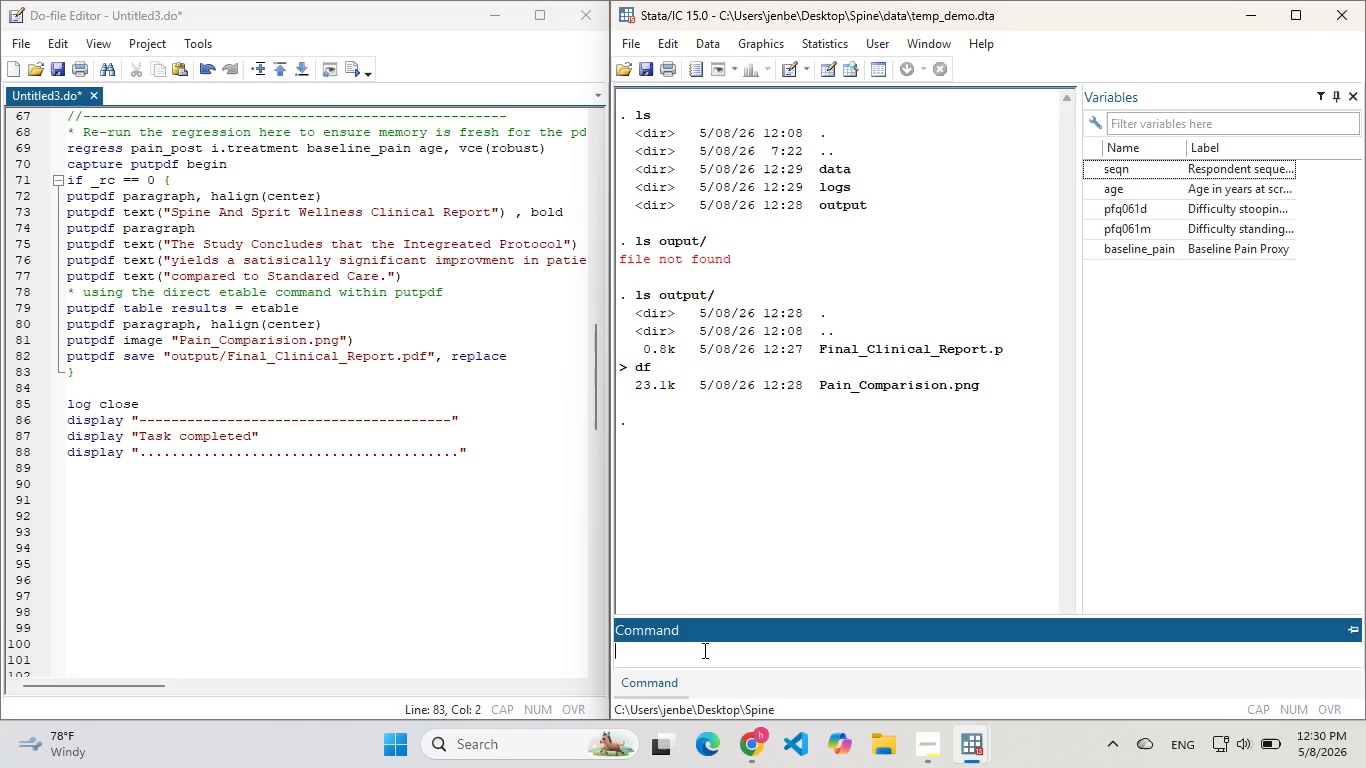 
left_click([703, 650])
 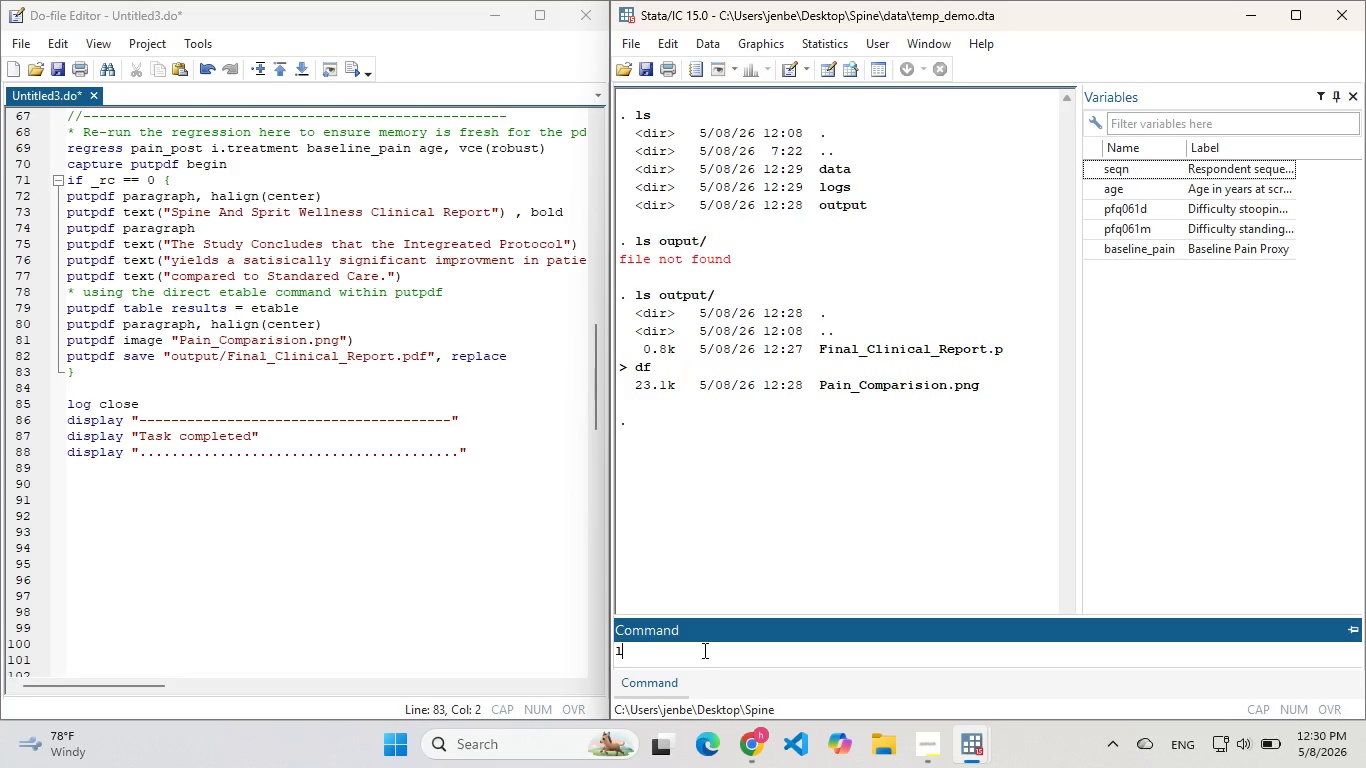 
type(ls)
 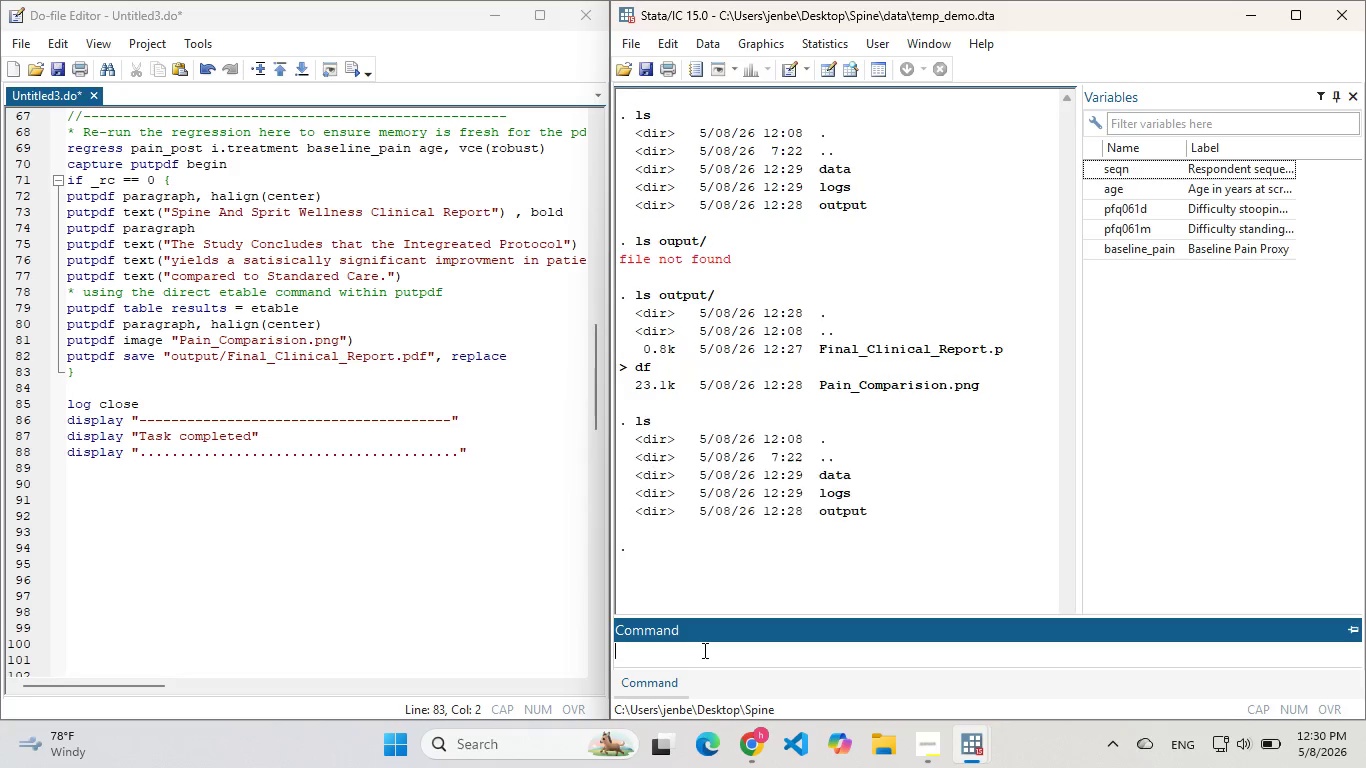 
key(Enter)
 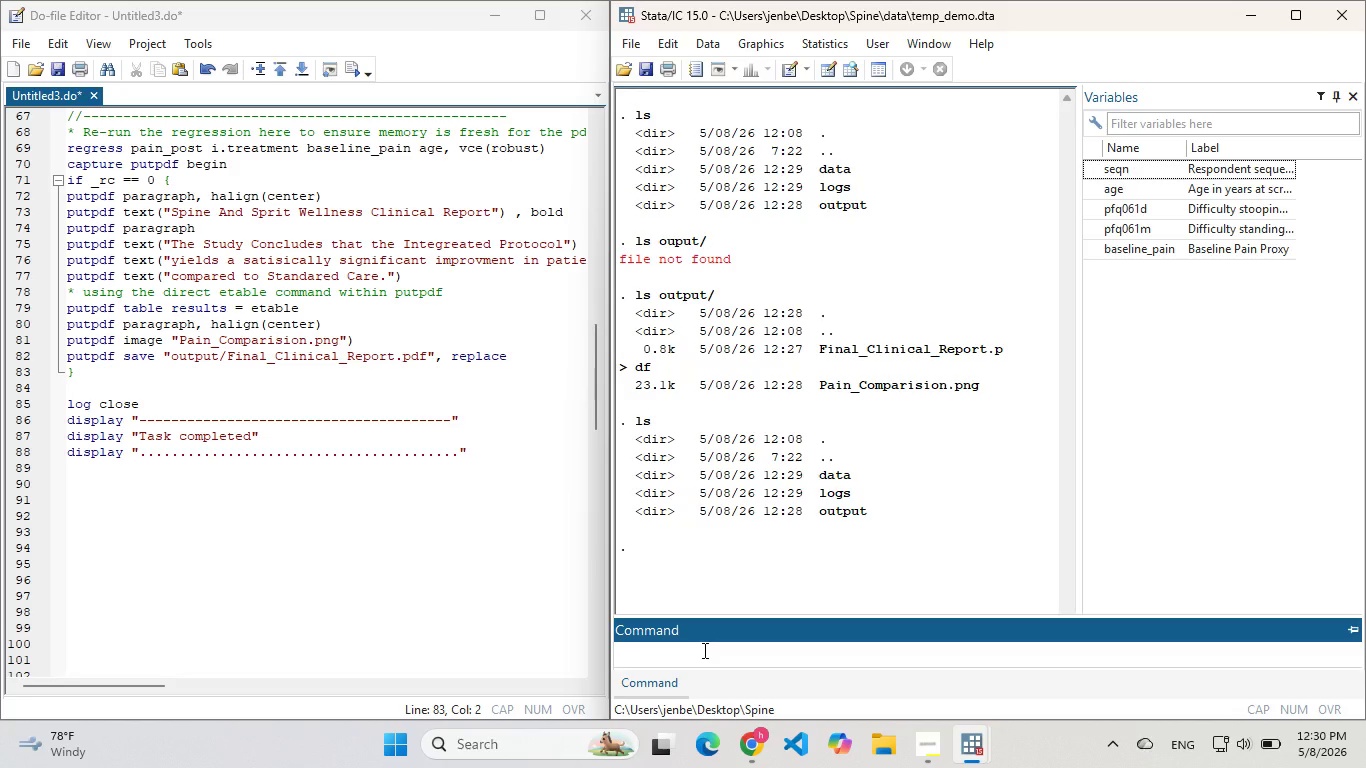 
type(cls)
 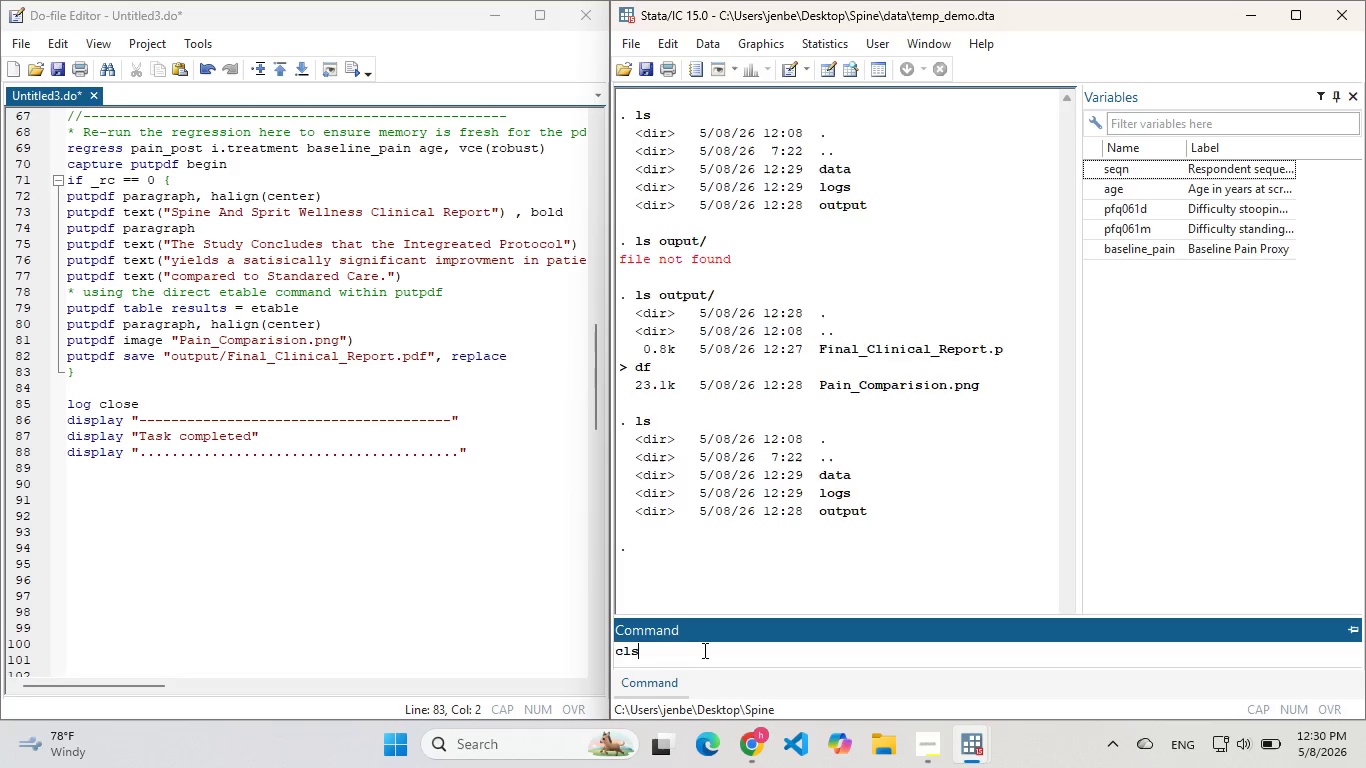 
key(Enter)
 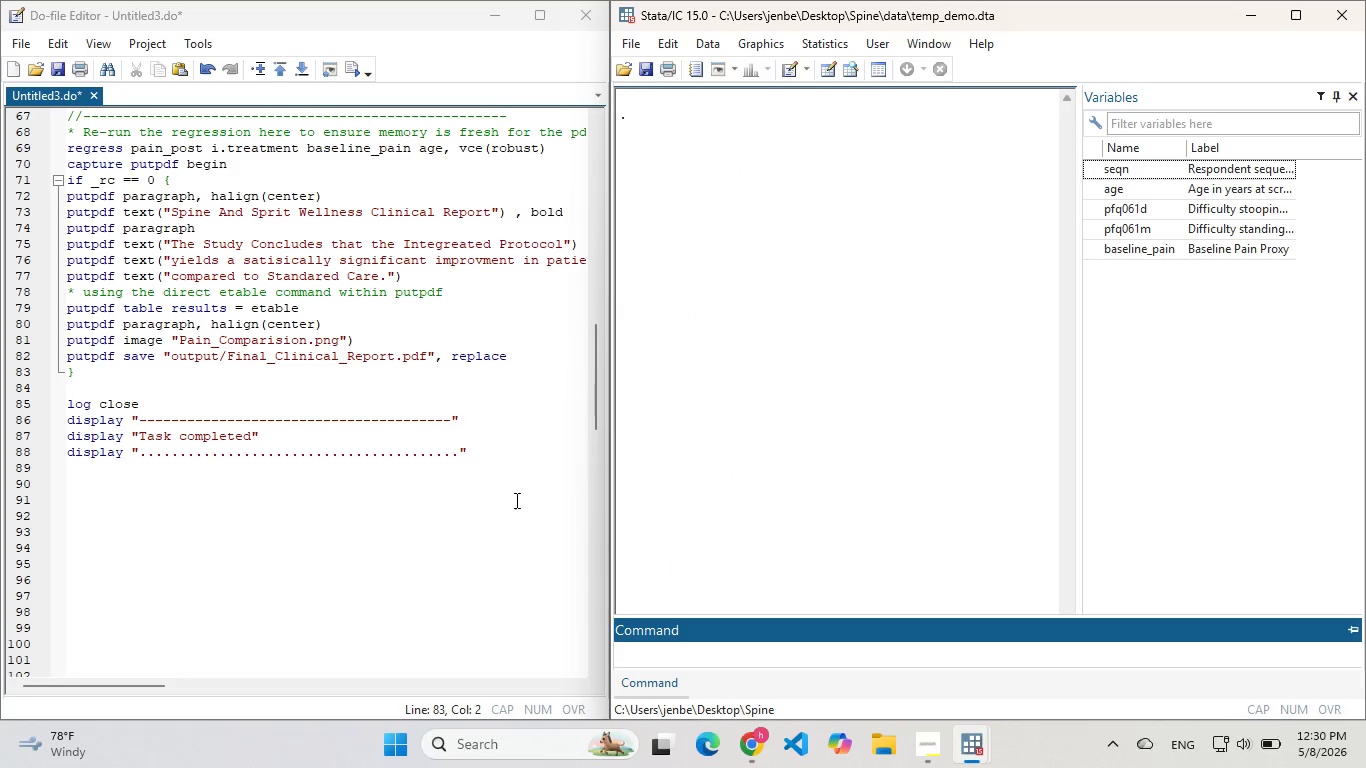 
scroll: coordinate [256, 329], scroll_direction: up, amount: 6.0
 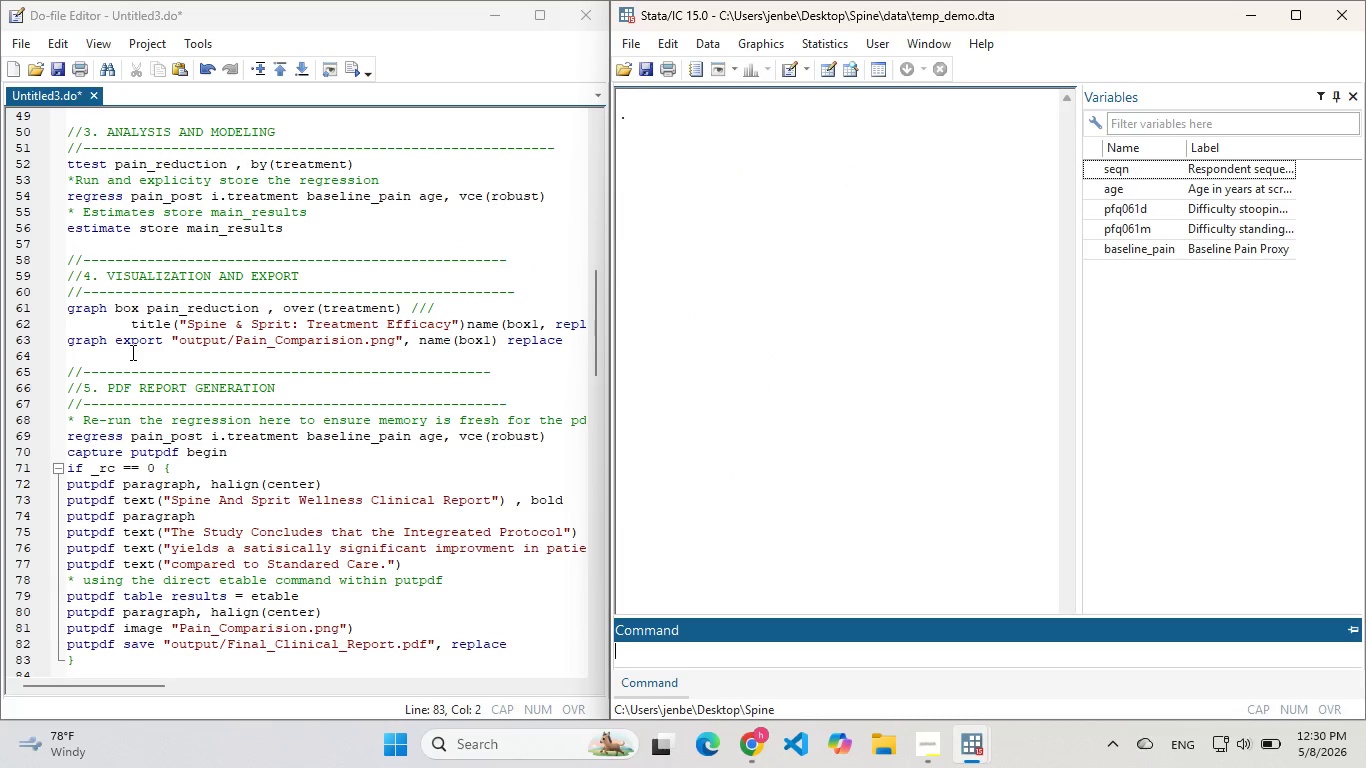 
left_click_drag(start_coordinate=[128, 352], to_coordinate=[77, 339])
 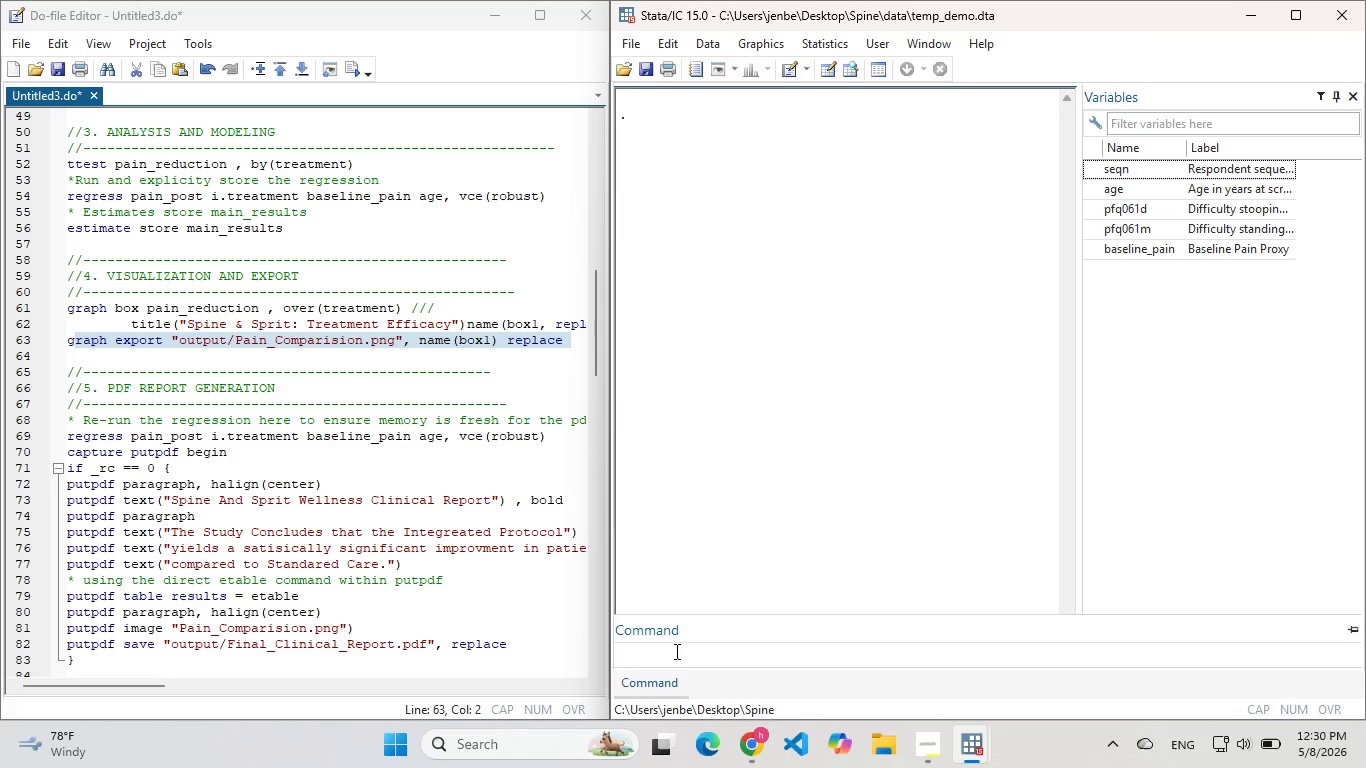 
double_click([675, 648])
 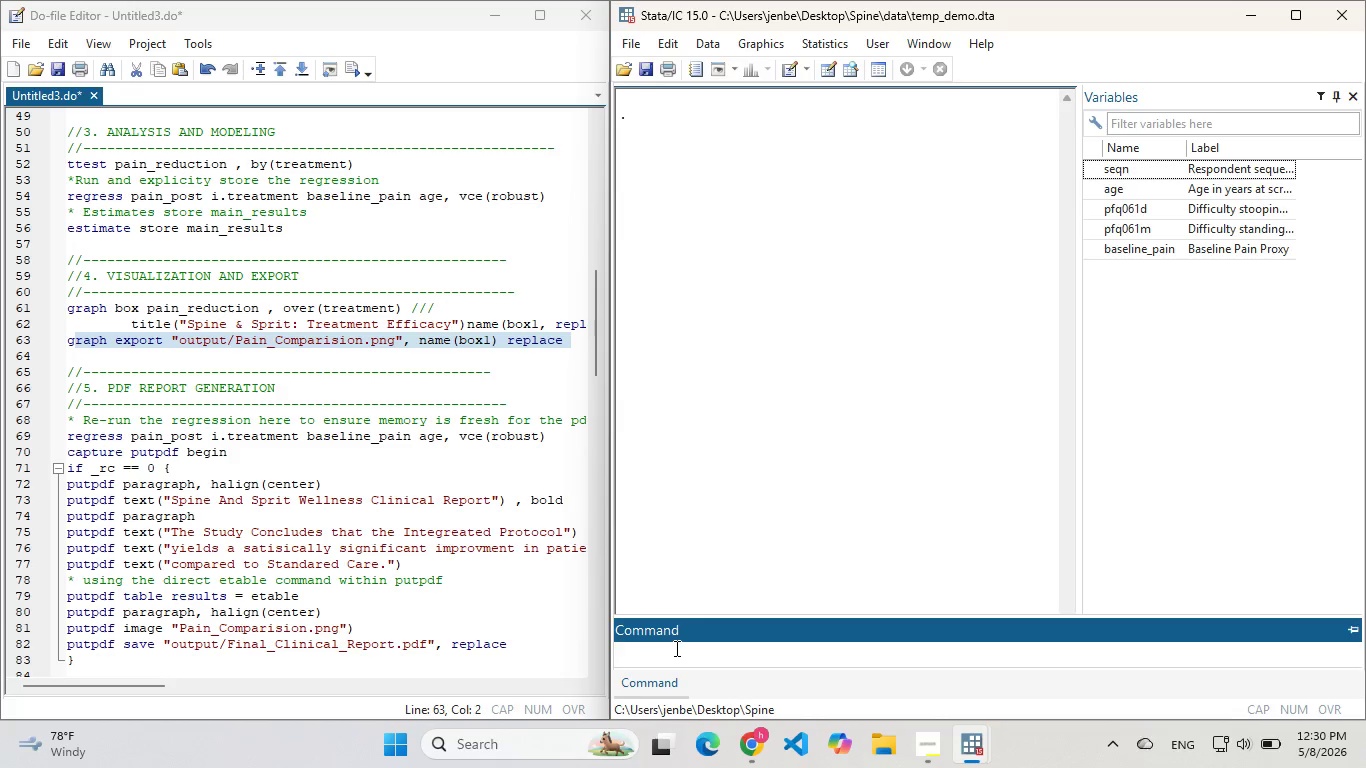 
type(ls)
 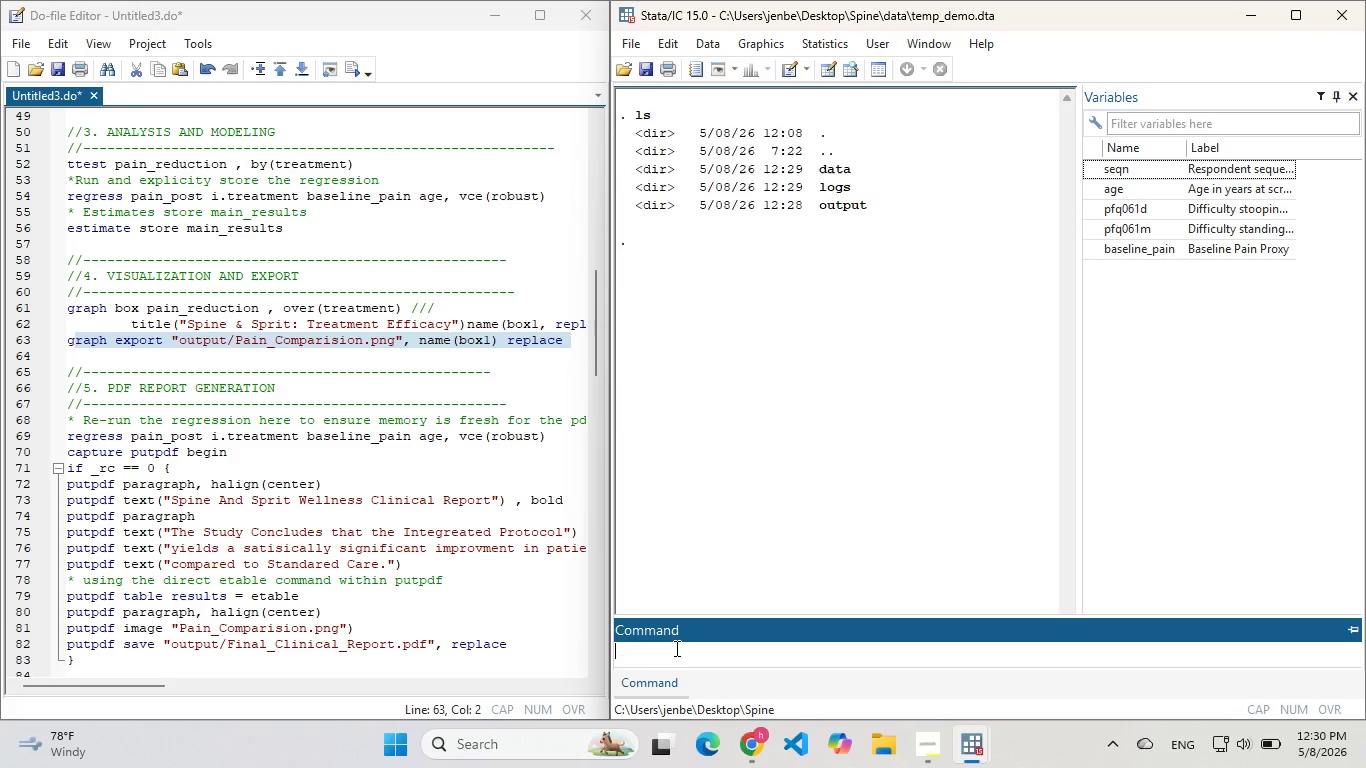 
key(Enter)
 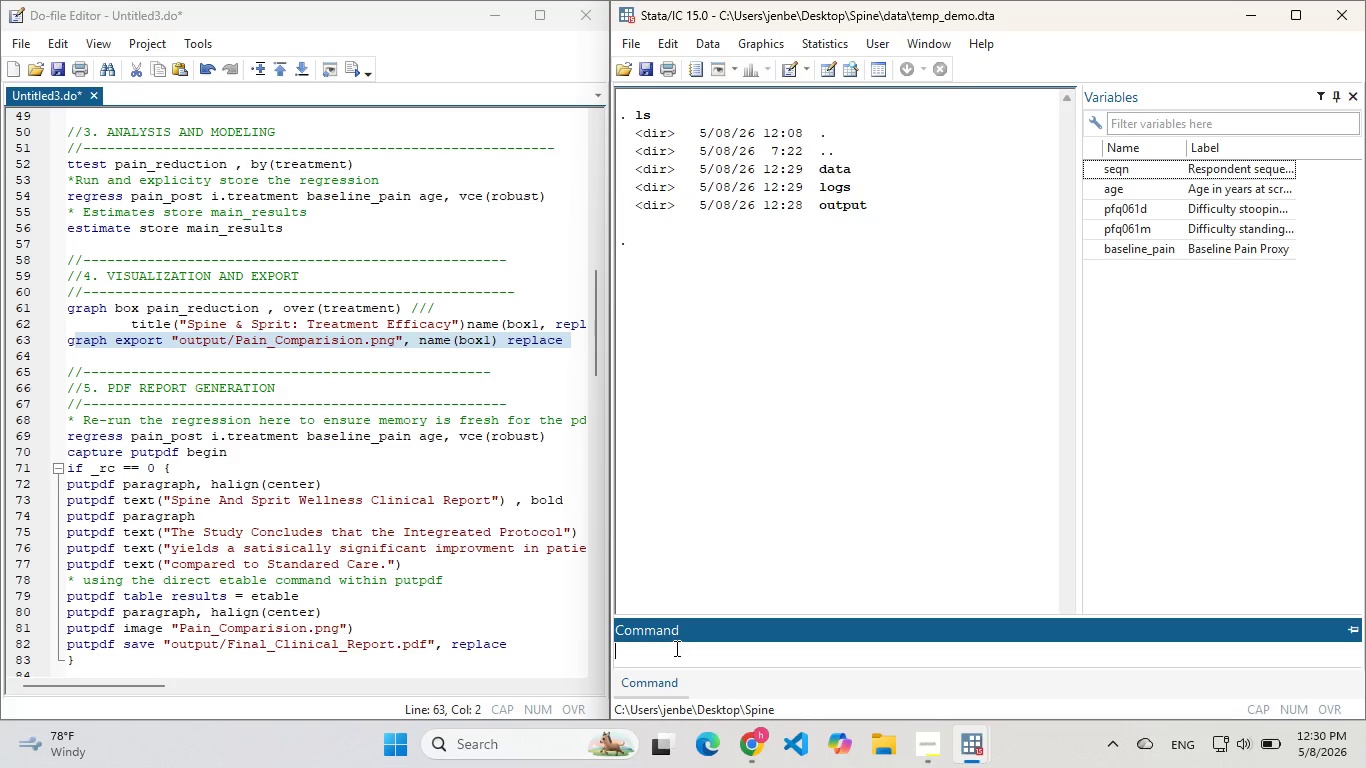 
type(ls logs/)
 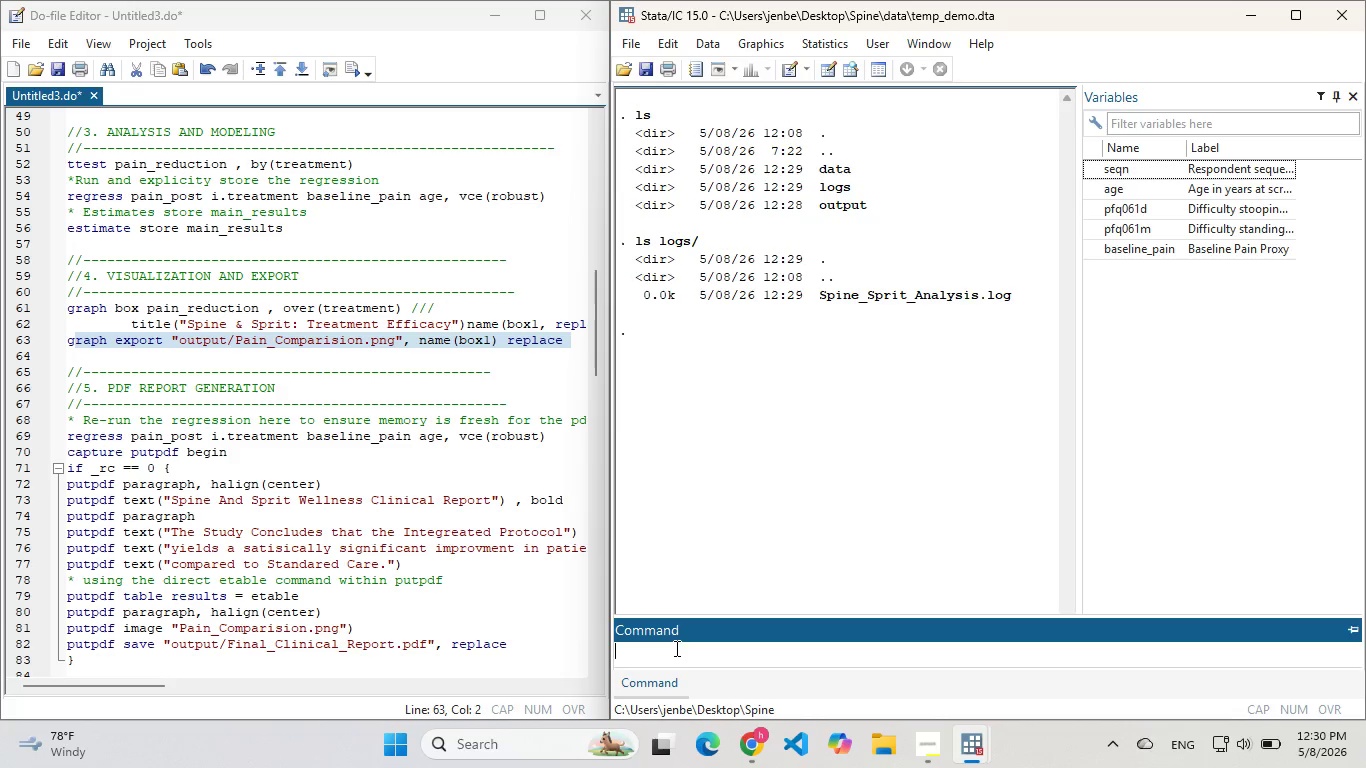 
key(Enter)
 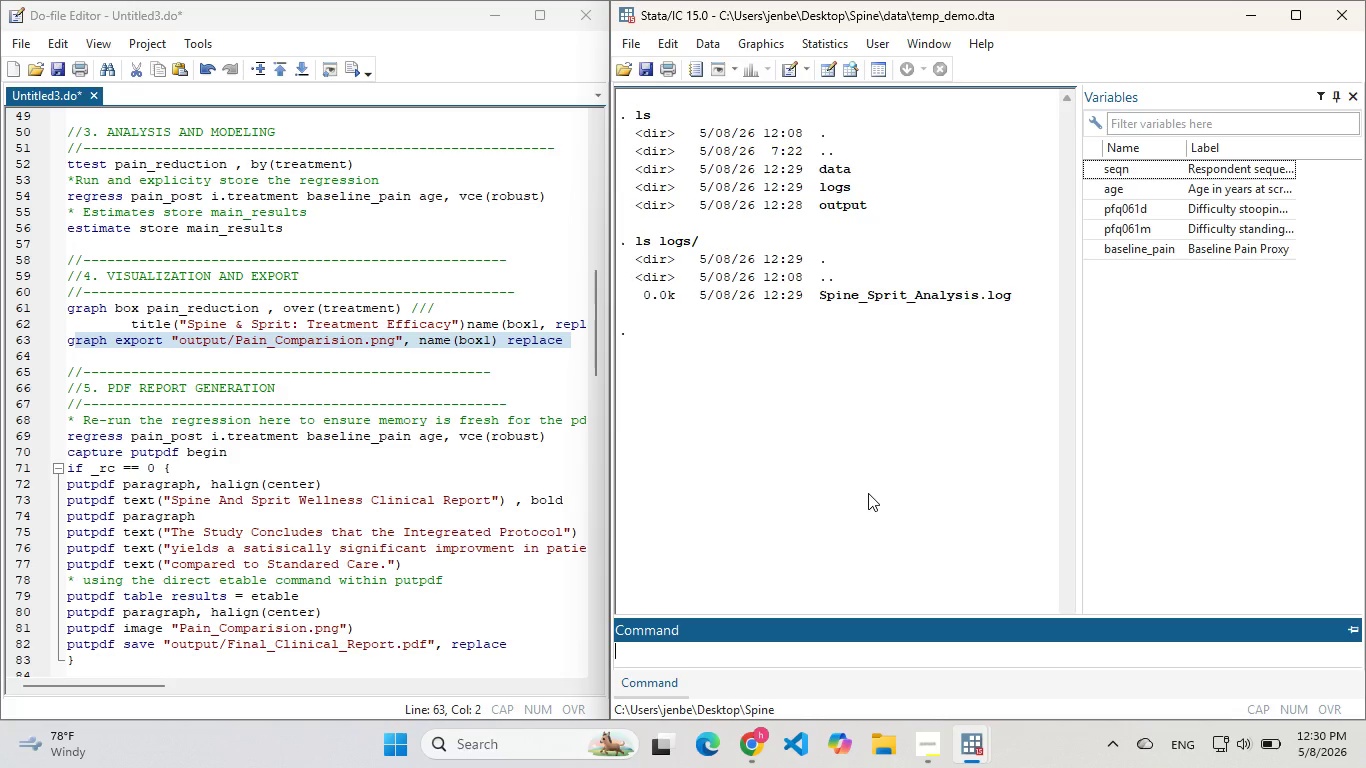 
type(ls)
key(Backspace)
key(Backspace)
key(Backspace)
type(cls)
 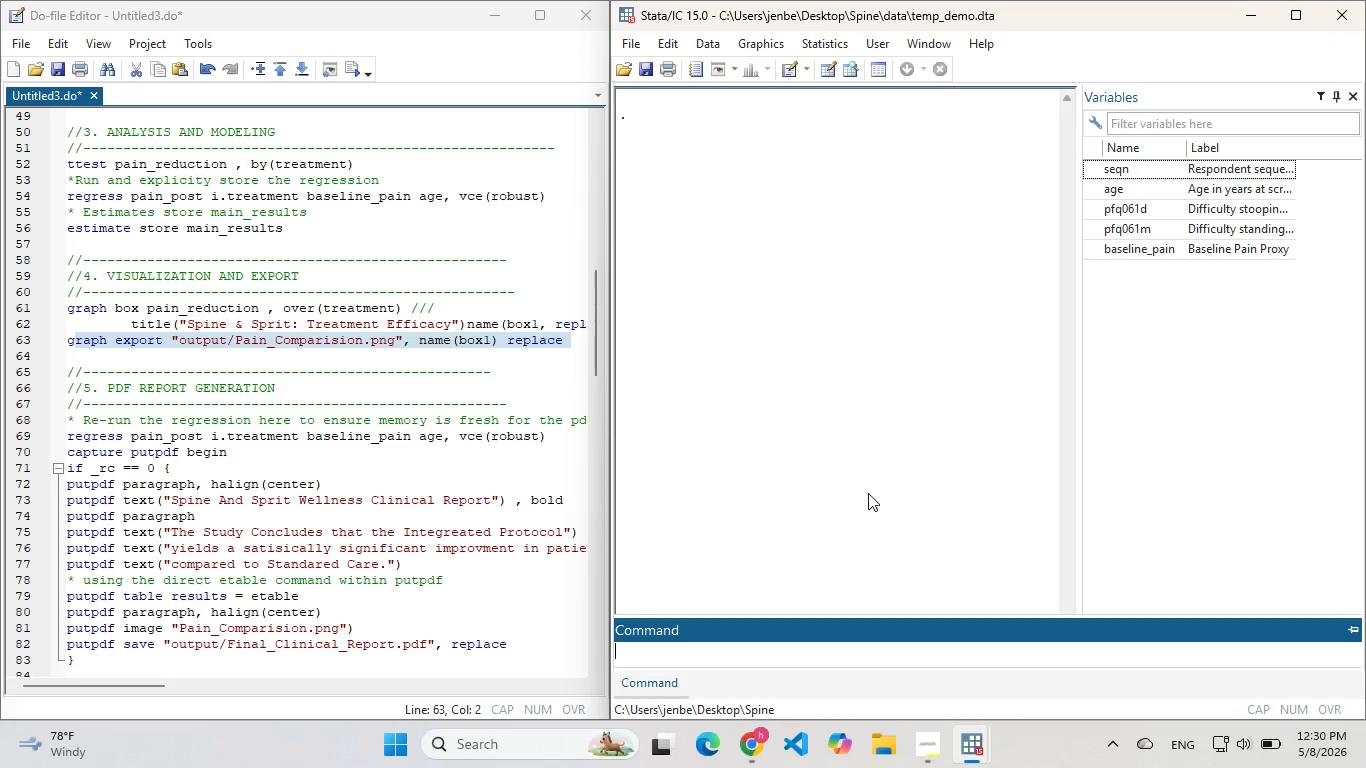 
key(Enter)
 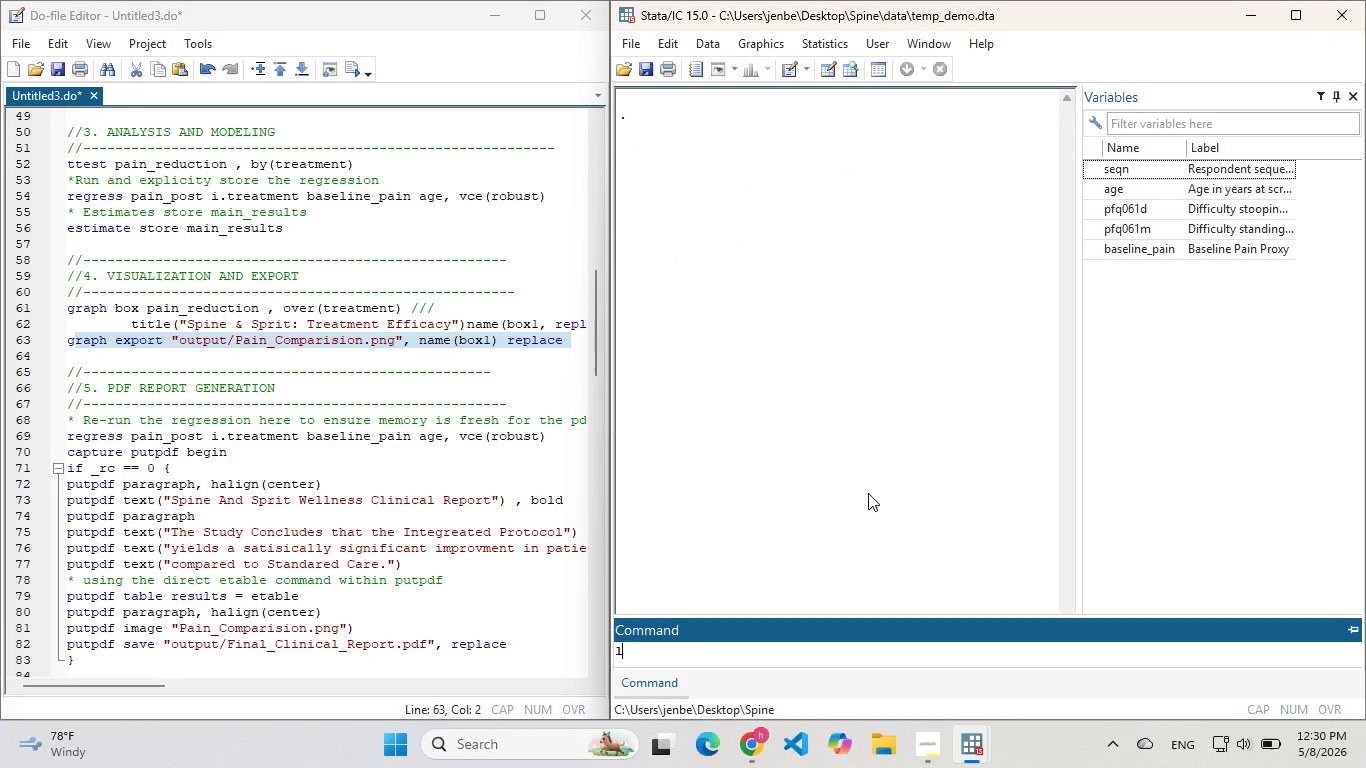 
type(ls)
 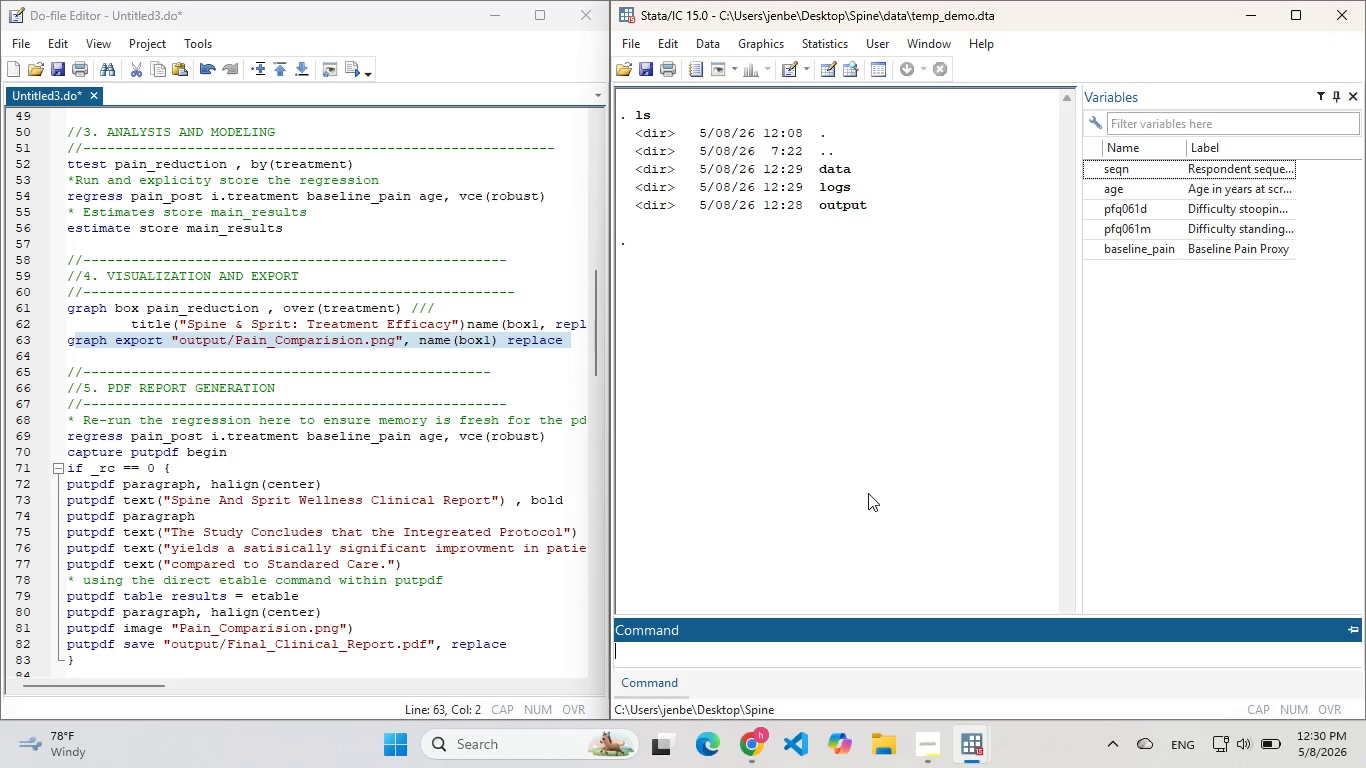 
key(Enter)
 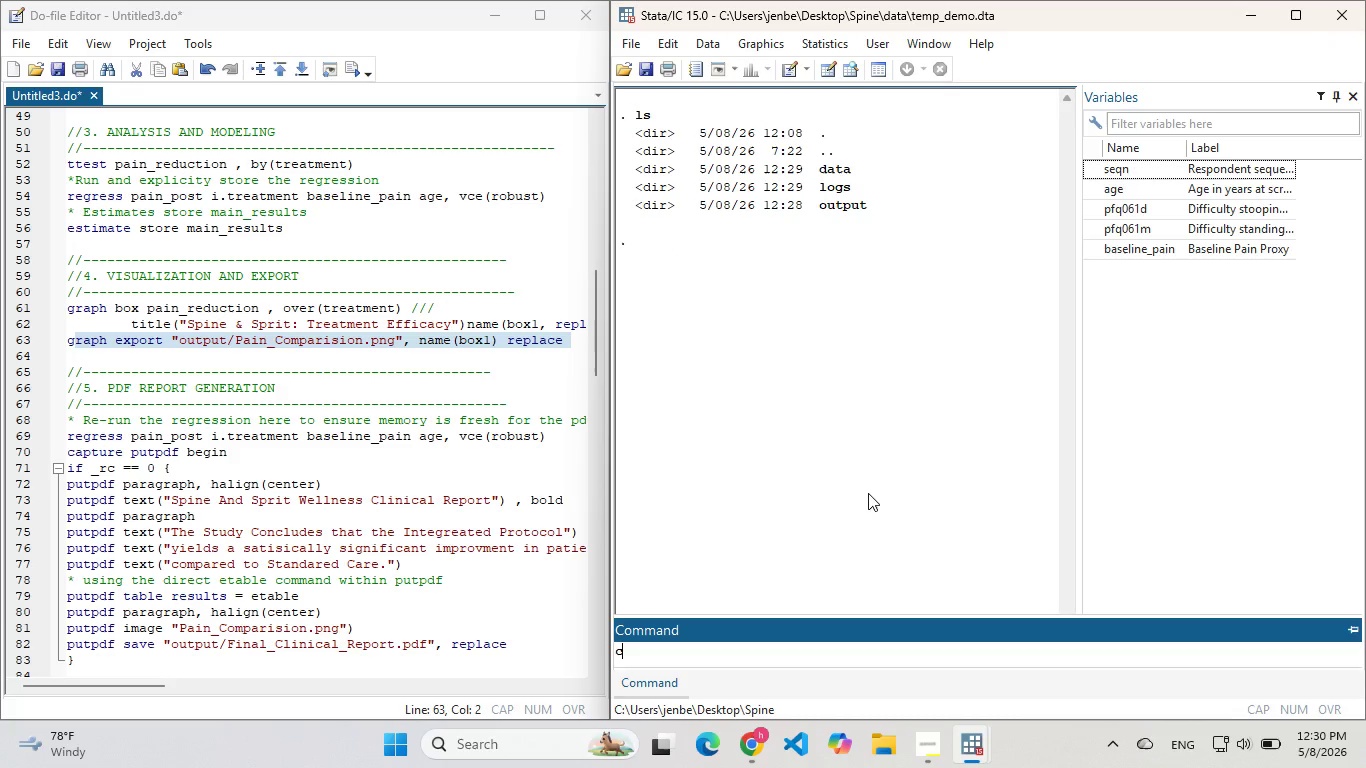 
type(cd )
key(Backspace)
key(Backspace)
key(Backspace)
key(Backspace)
key(Backspace)
type(ls data/)
 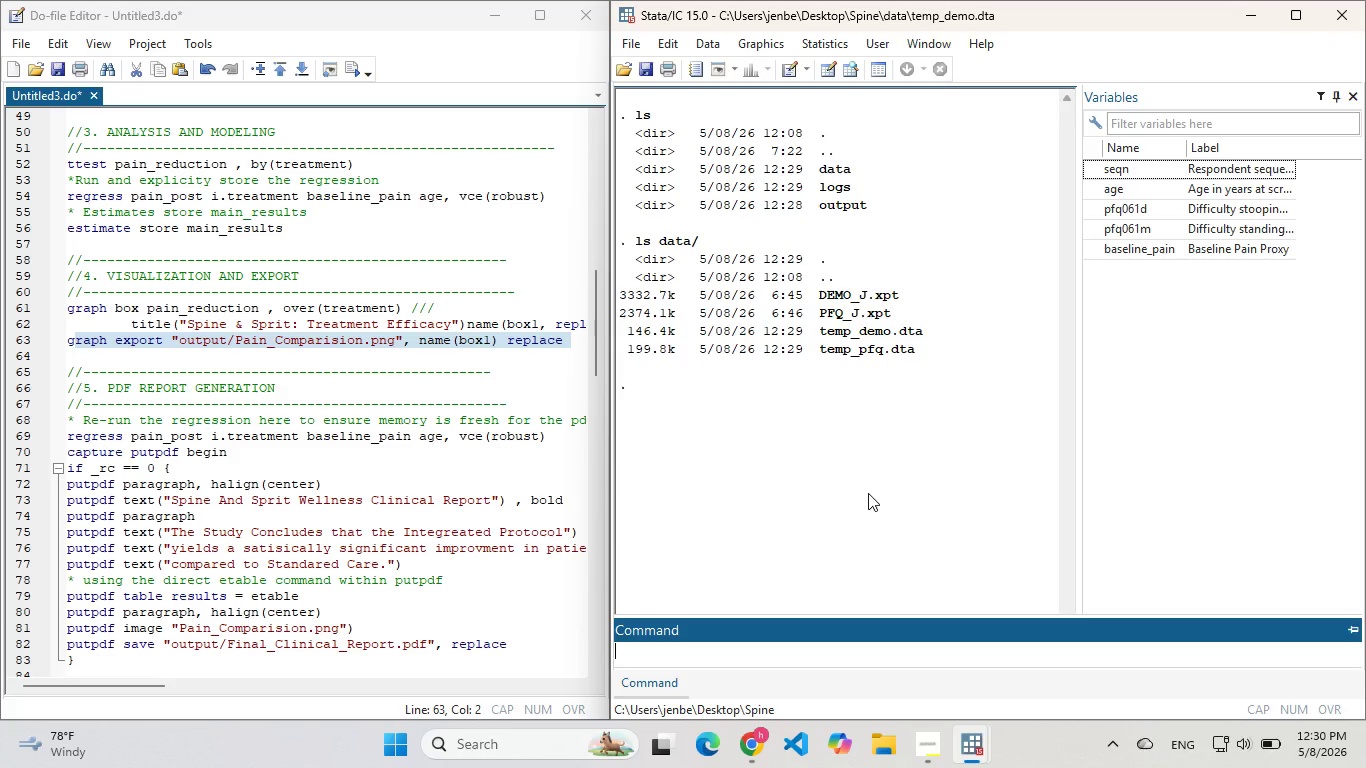 
key(Enter)
 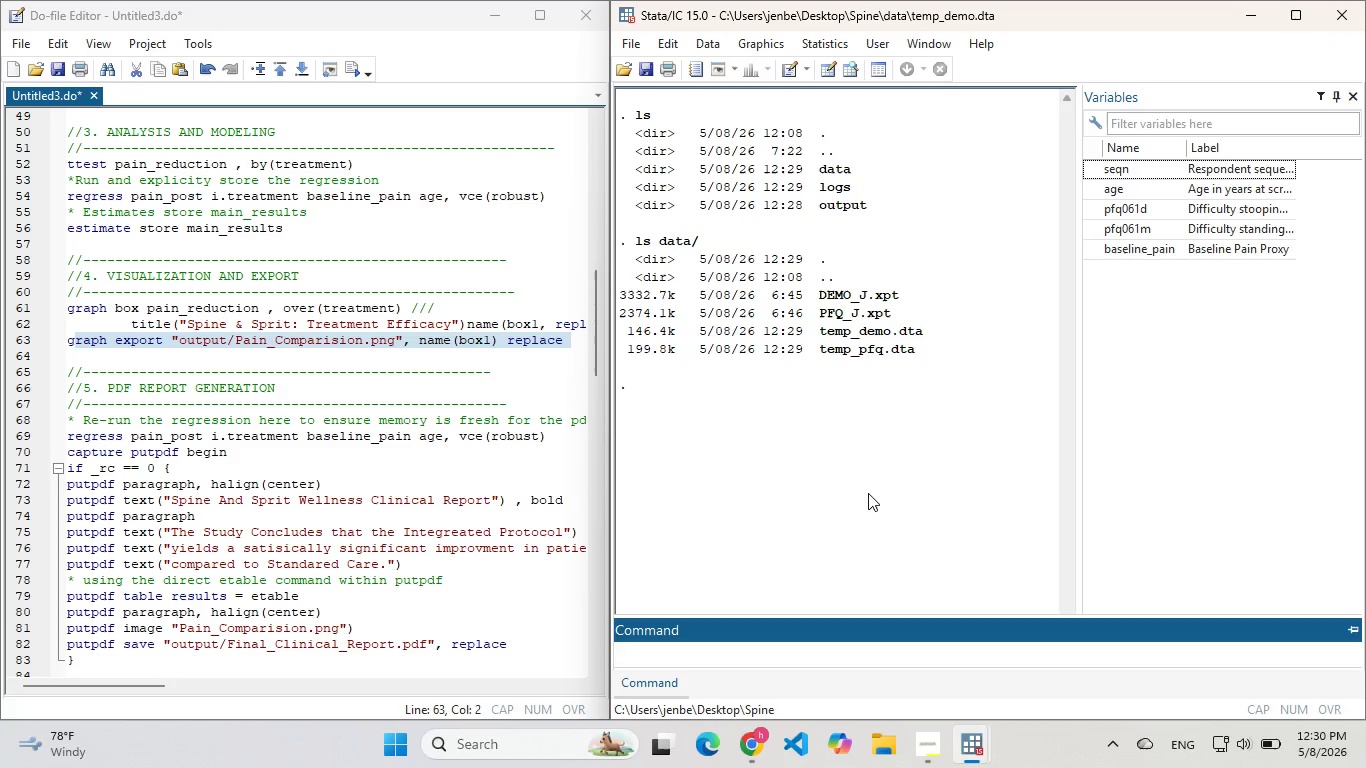 
type(cls)
 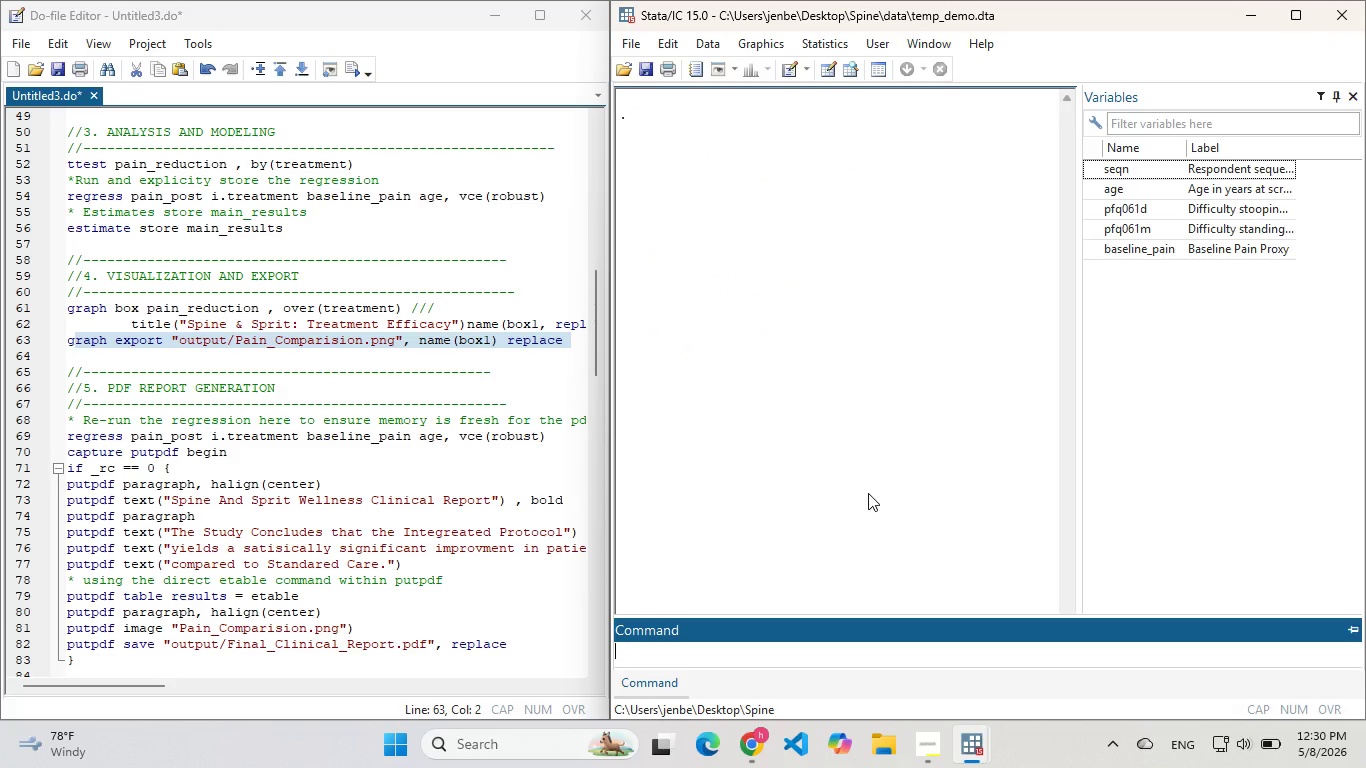 
key(Enter)
 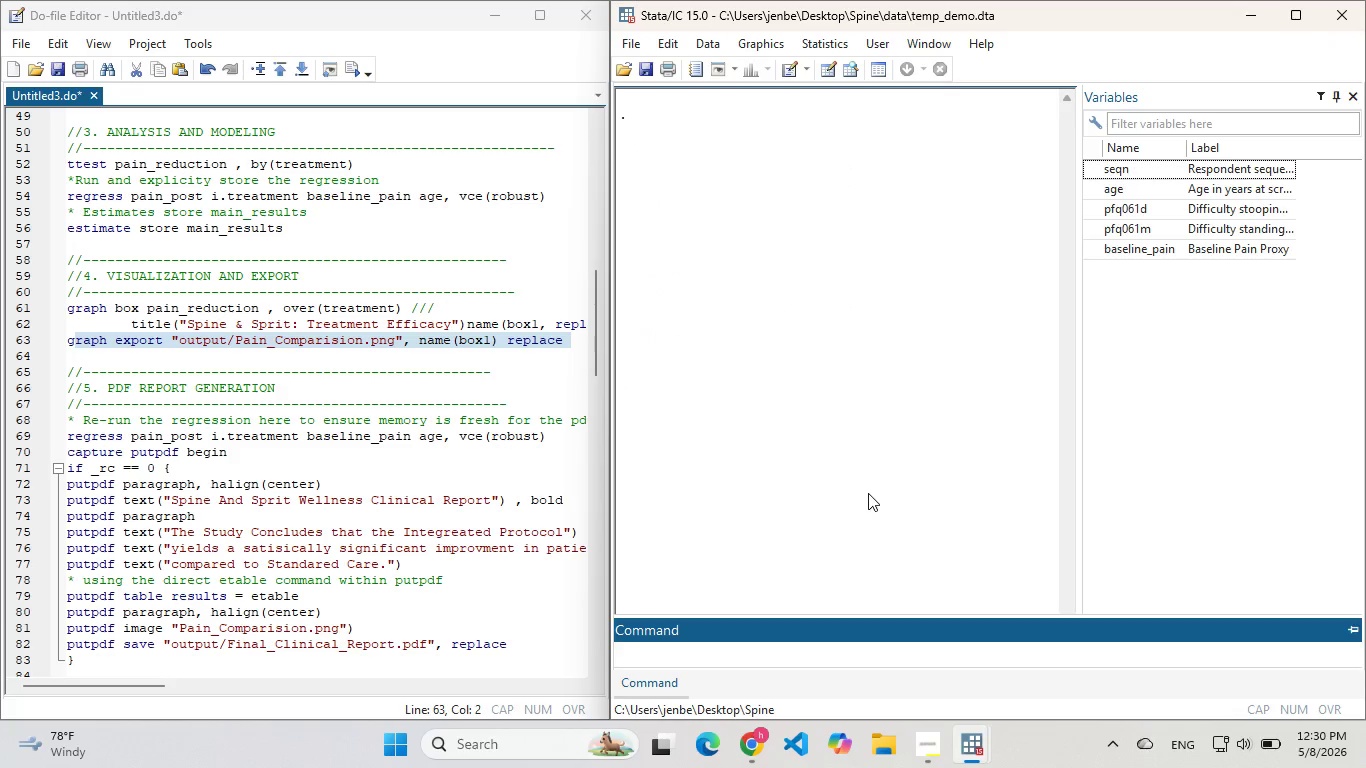 
type(ls)
 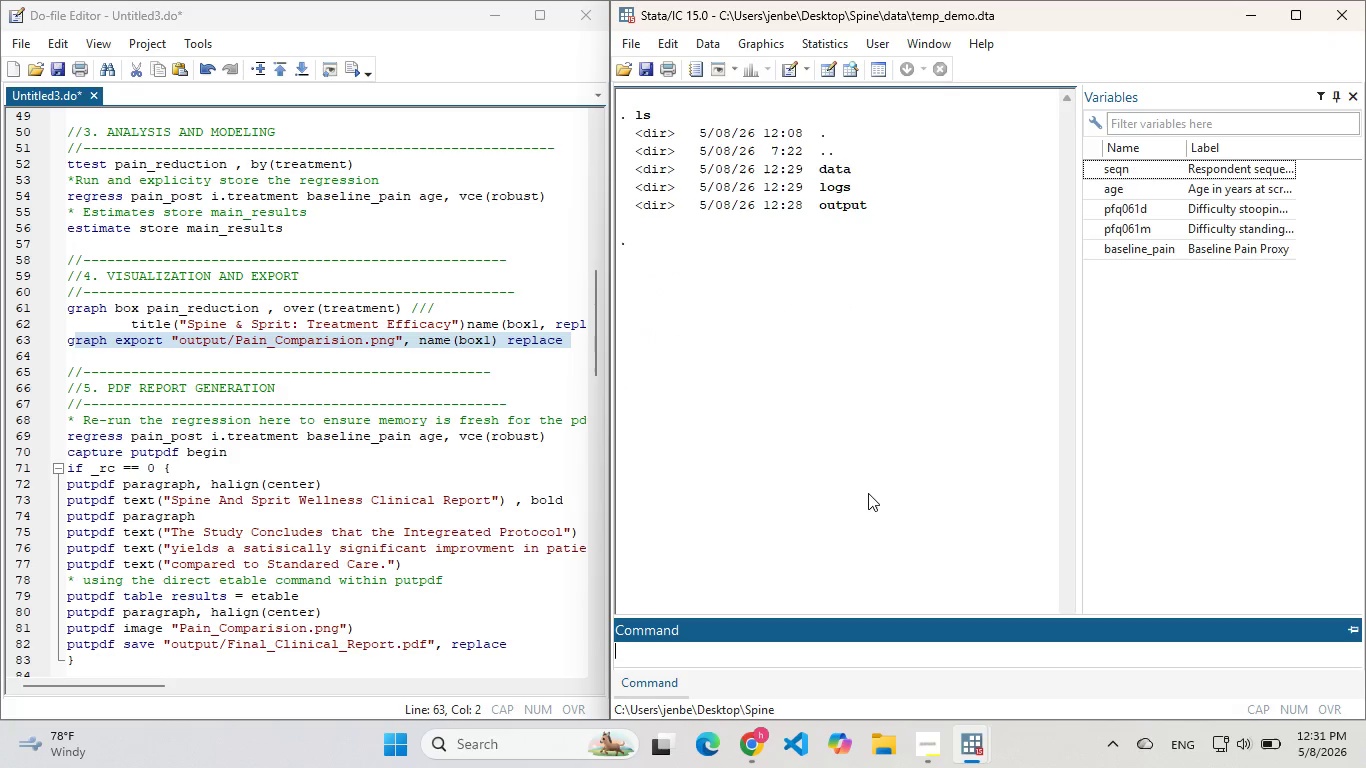 
key(Enter)
 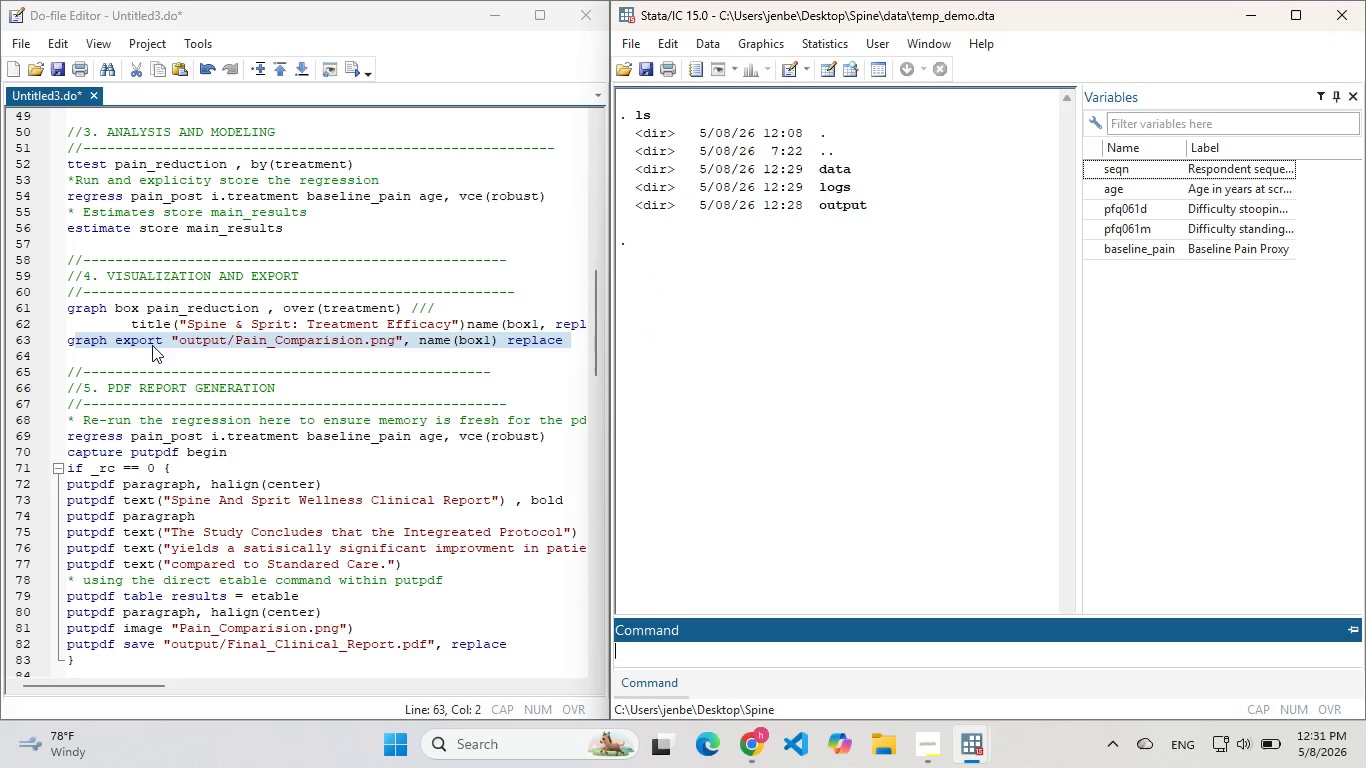 
left_click([132, 347])
 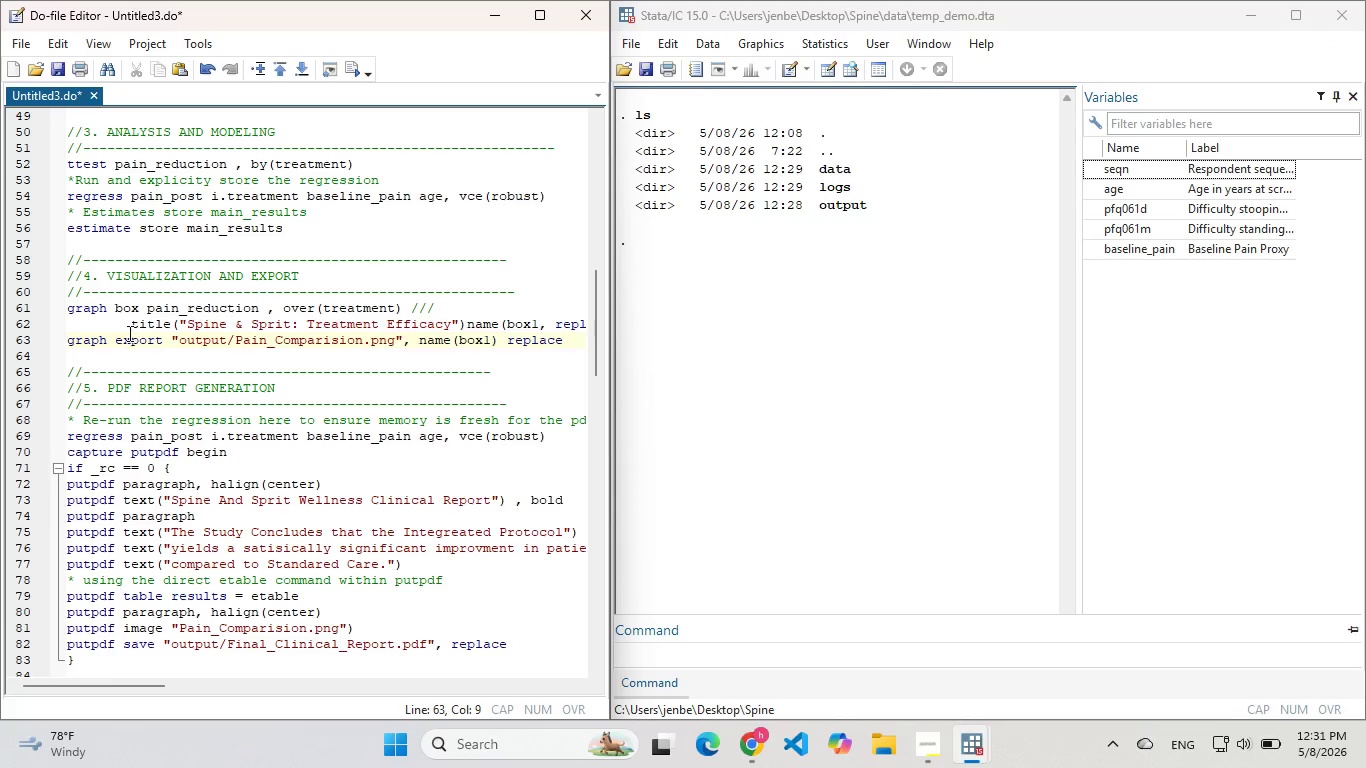 
scroll: coordinate [129, 333], scroll_direction: up, amount: 3.0
 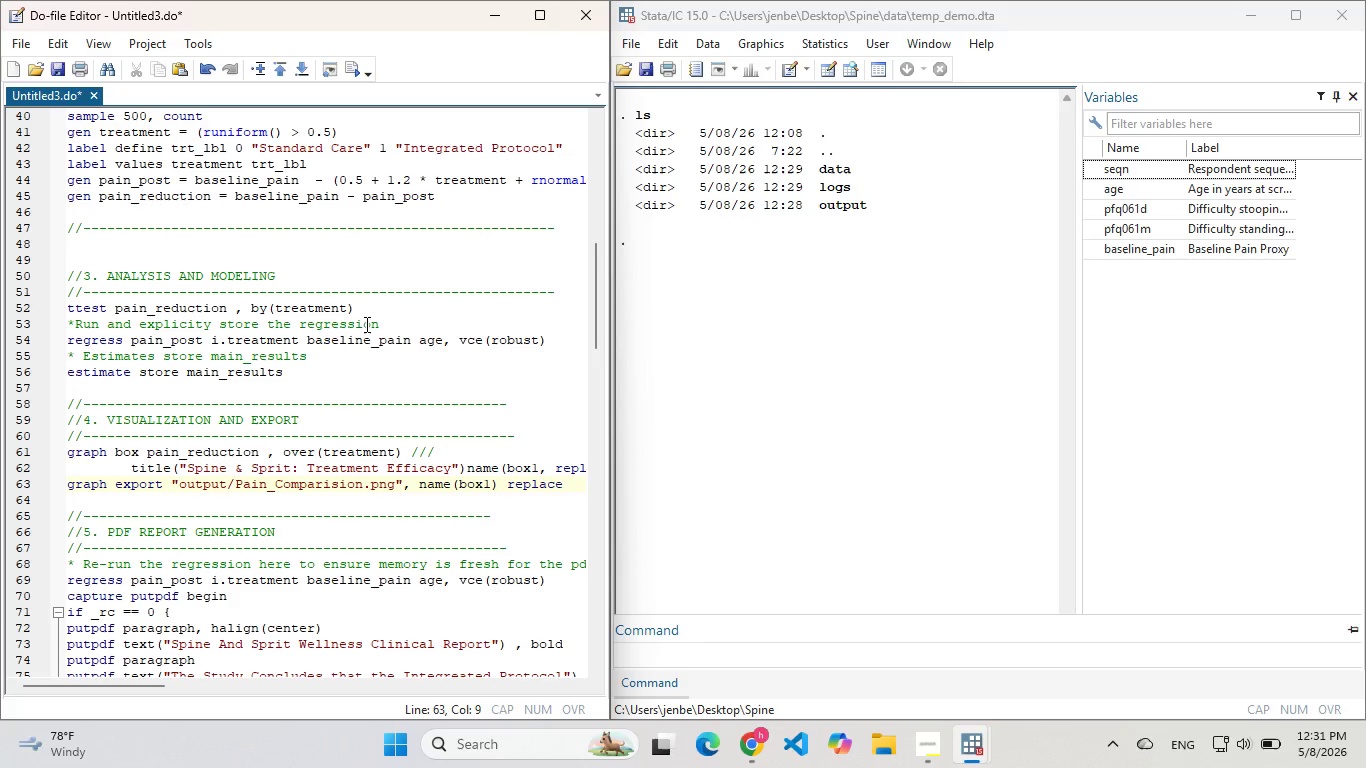 
left_click_drag(start_coordinate=[384, 304], to_coordinate=[49, 309])
 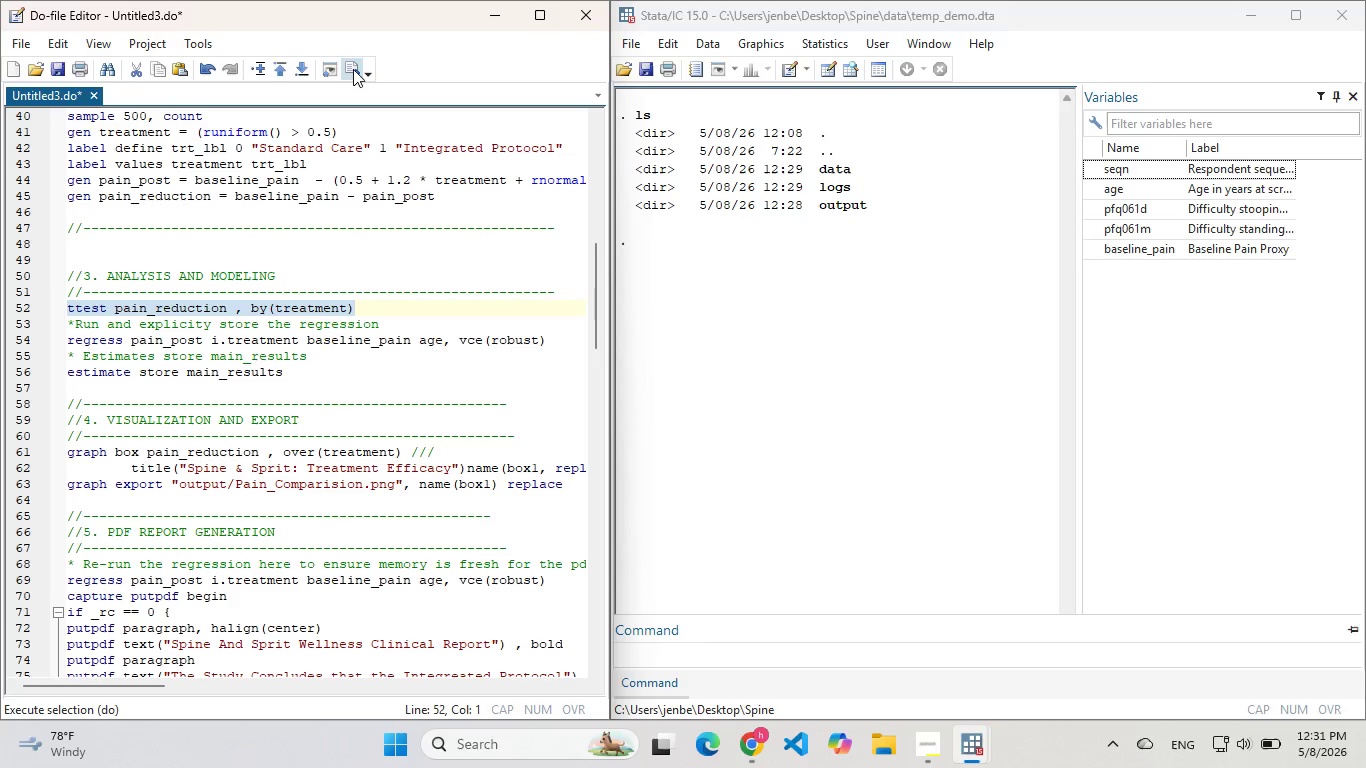 
left_click([353, 69])
 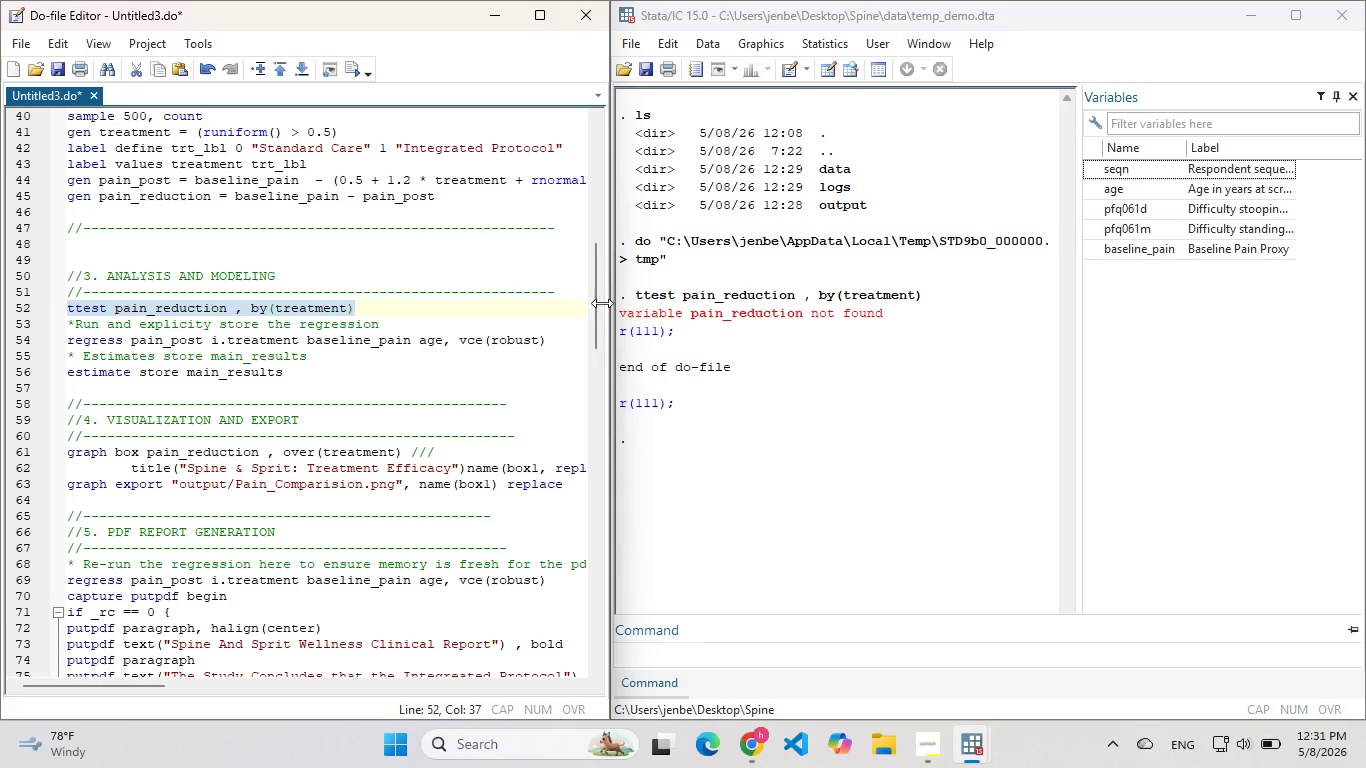 
scroll: coordinate [144, 219], scroll_direction: up, amount: 21.0
 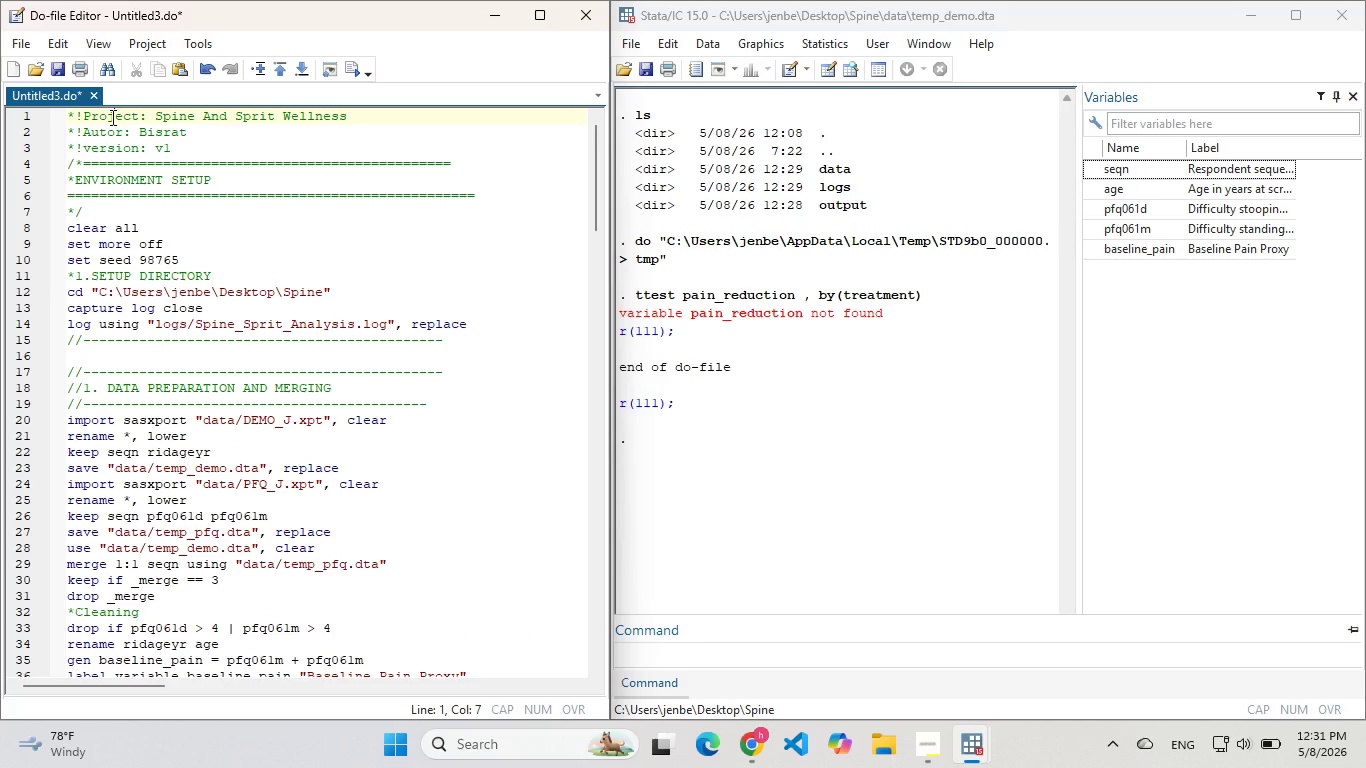 
double_click([111, 117])
 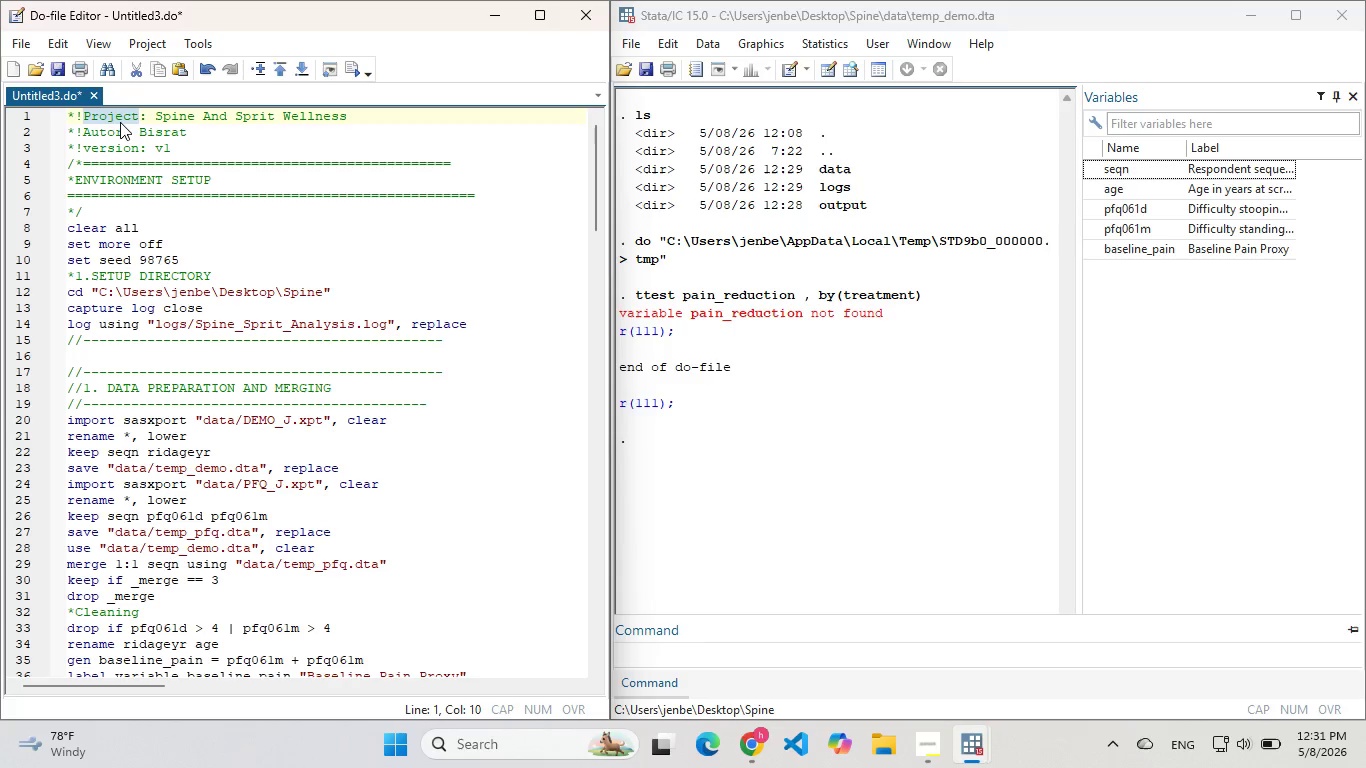 
wait(7.7)
 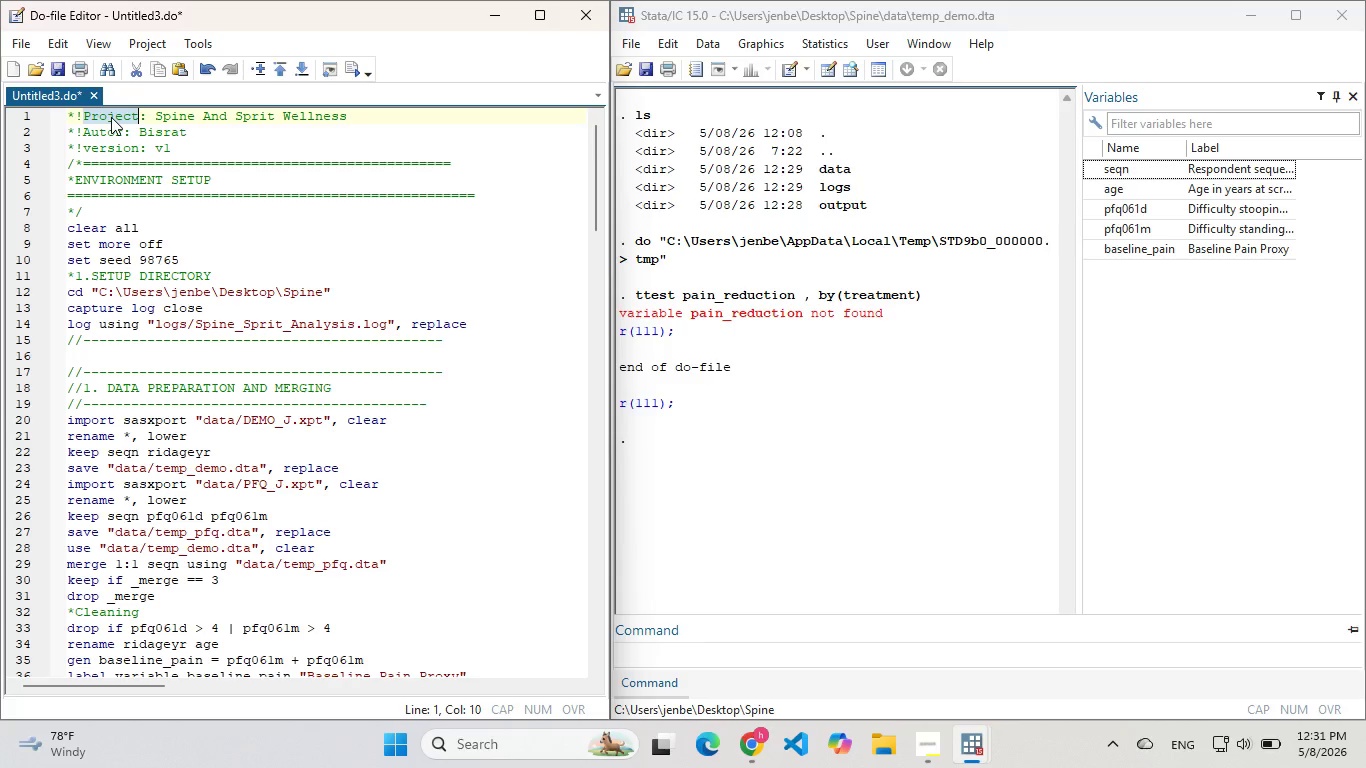 
left_click([113, 135])
 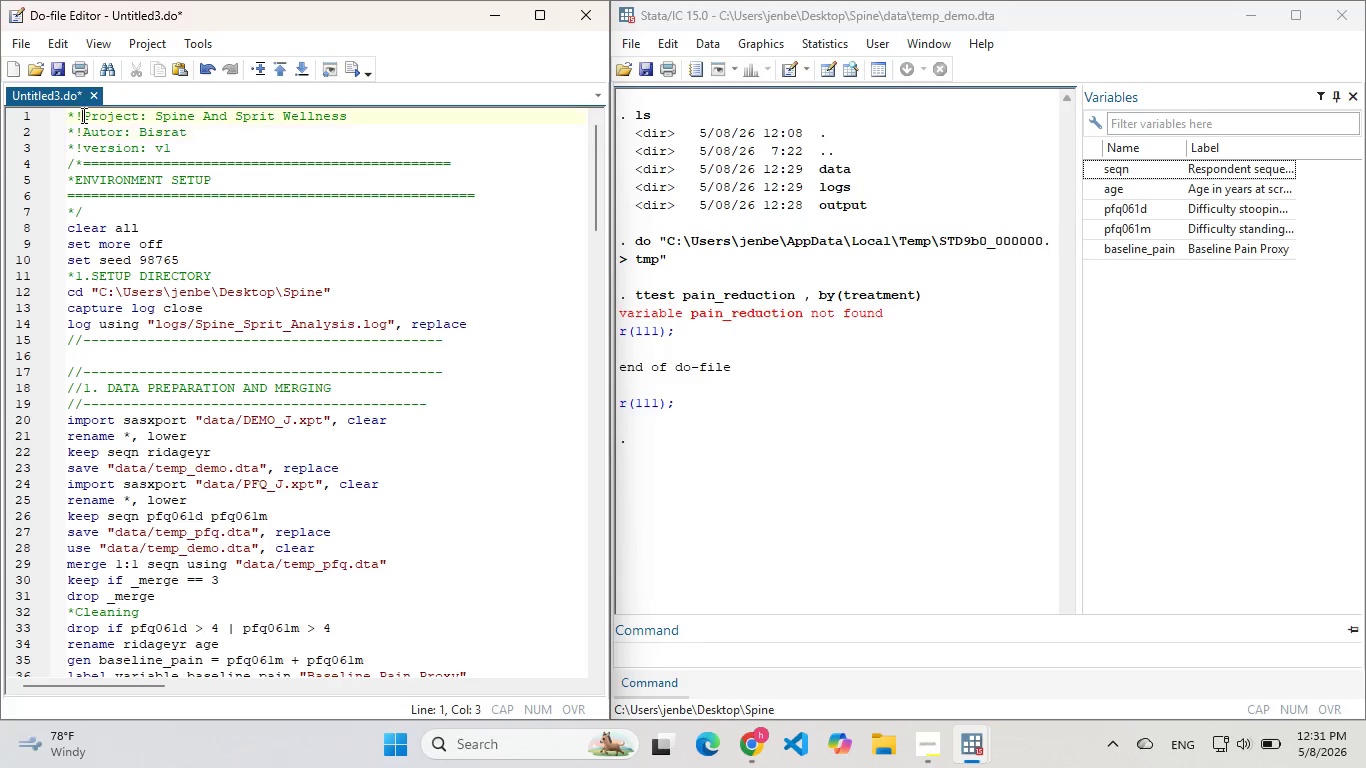 
left_click([82, 115])
 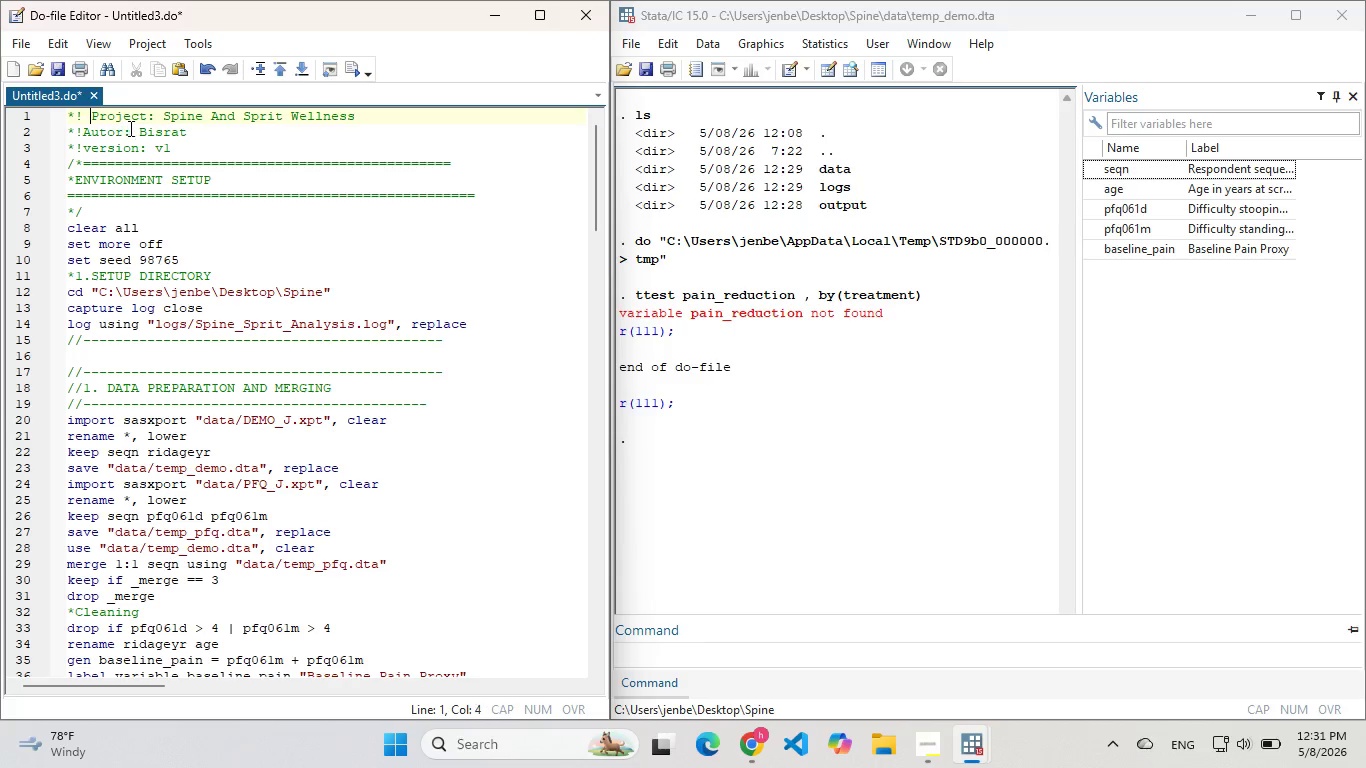 
key(Space)
 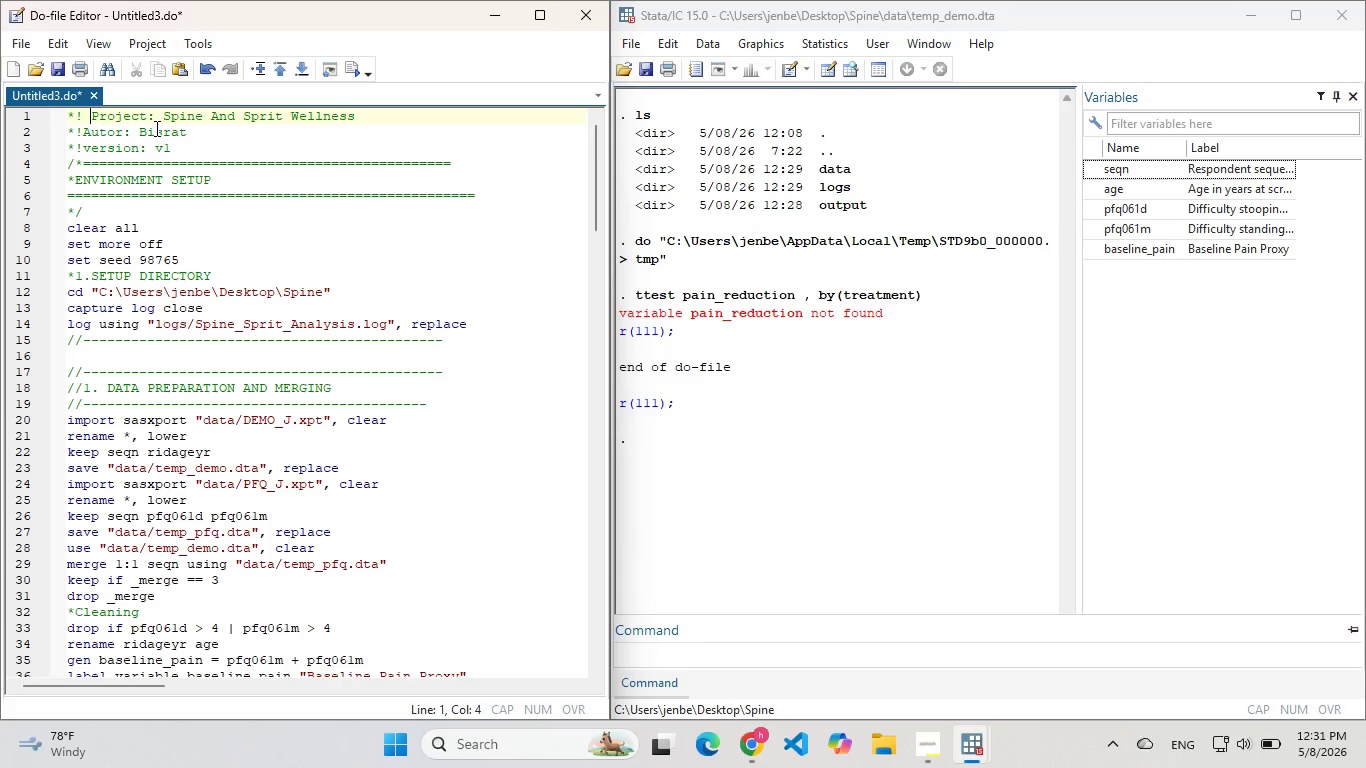 
wait(11.95)
 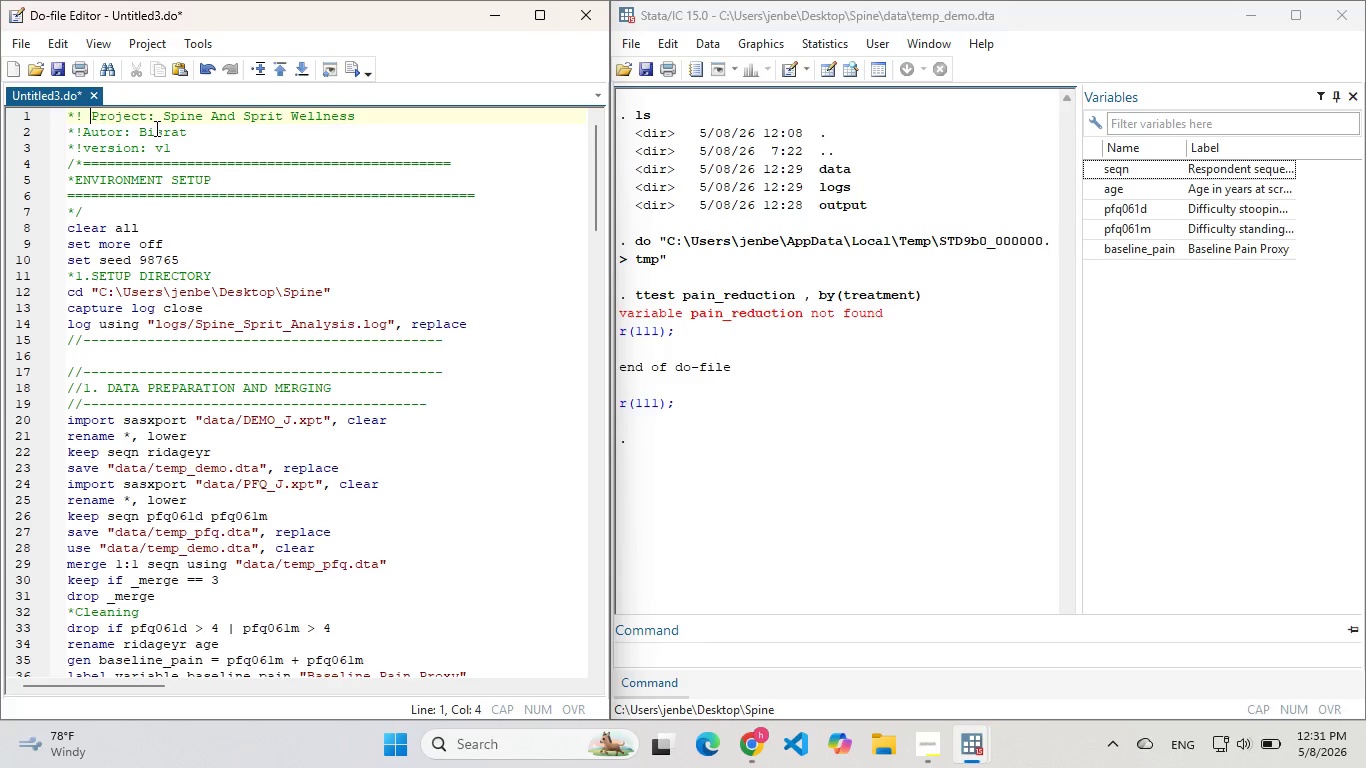 
left_click([79, 132])
 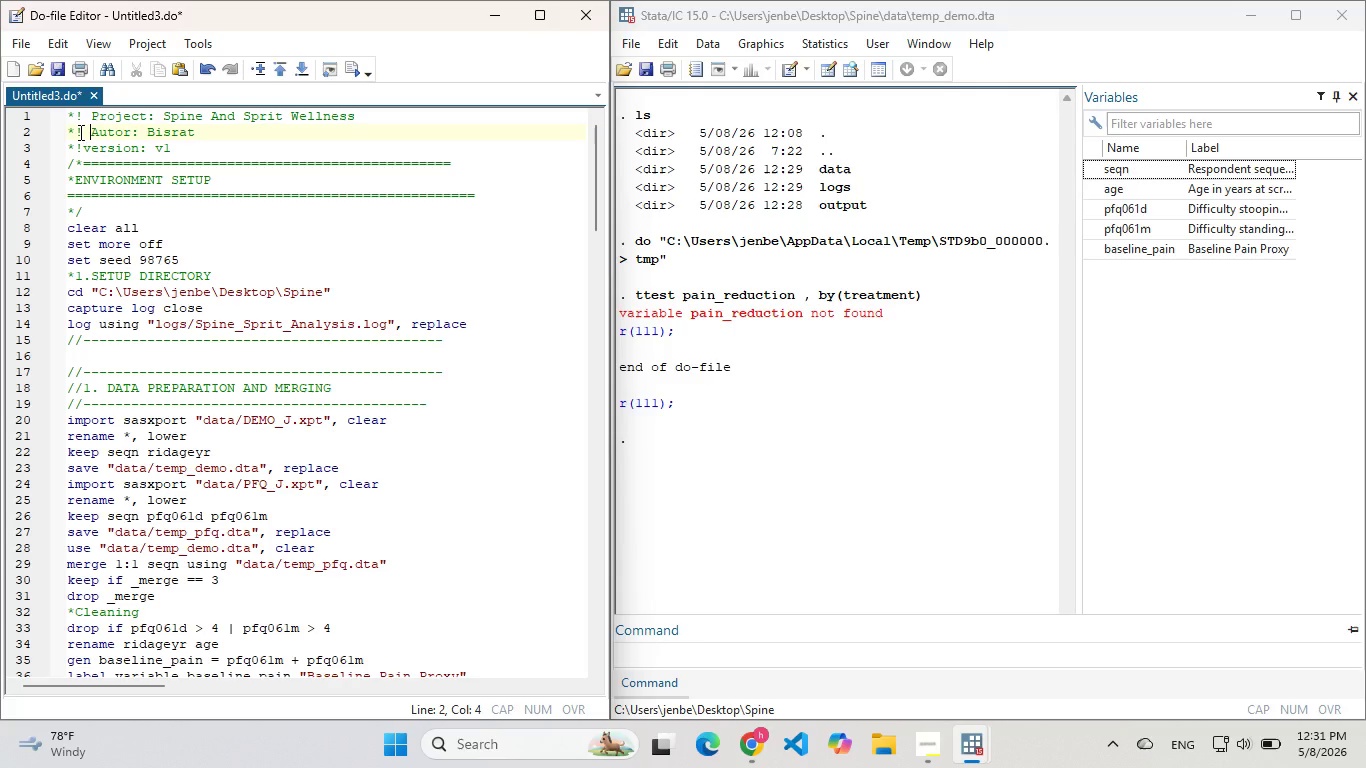 
key(Space)
 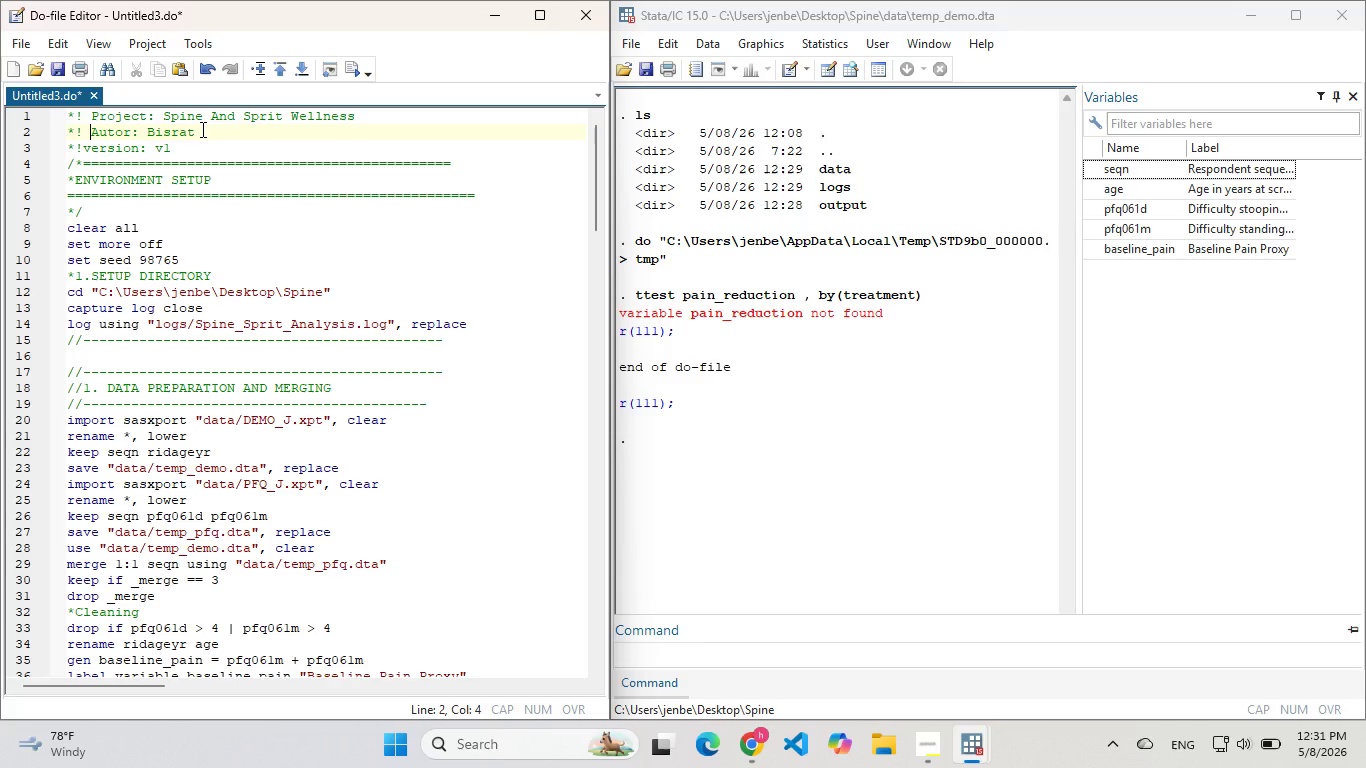 
left_click([201, 129])
 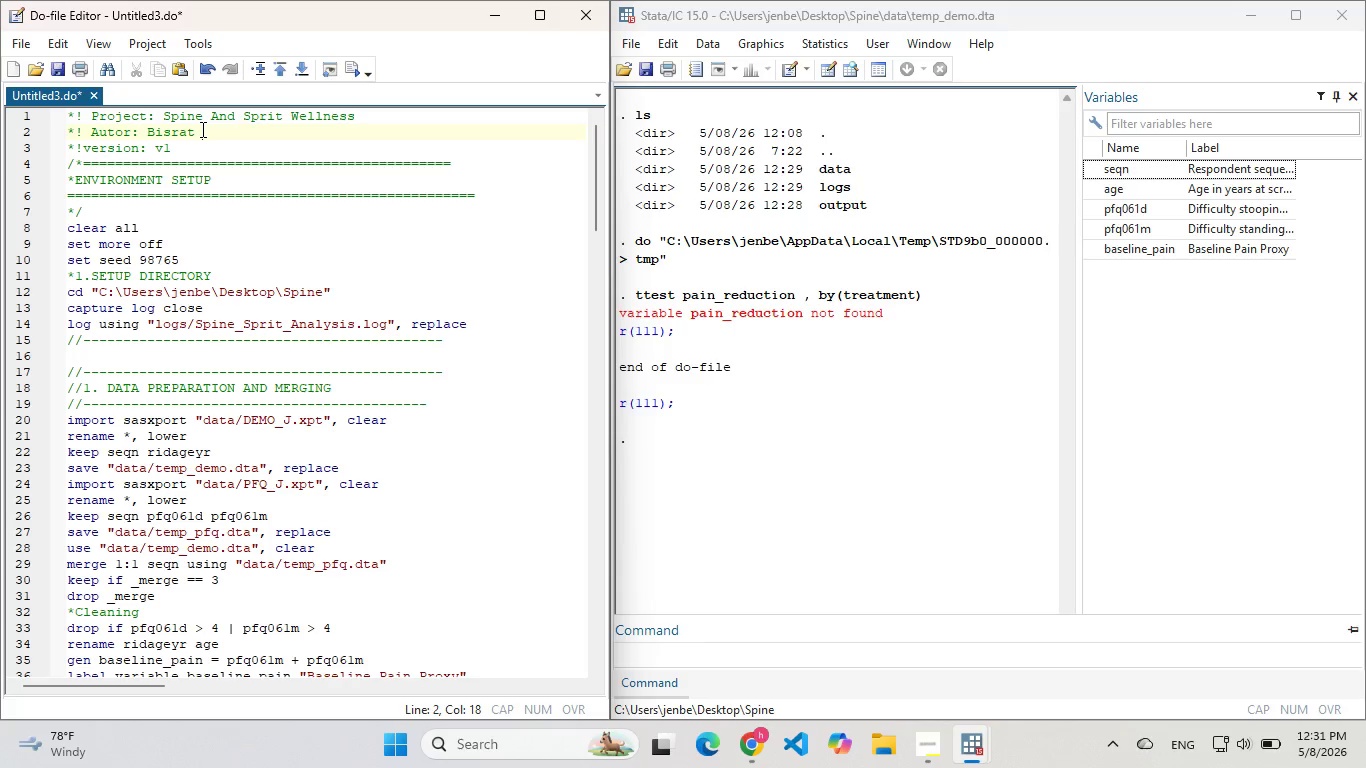 
type( Jenbere)
 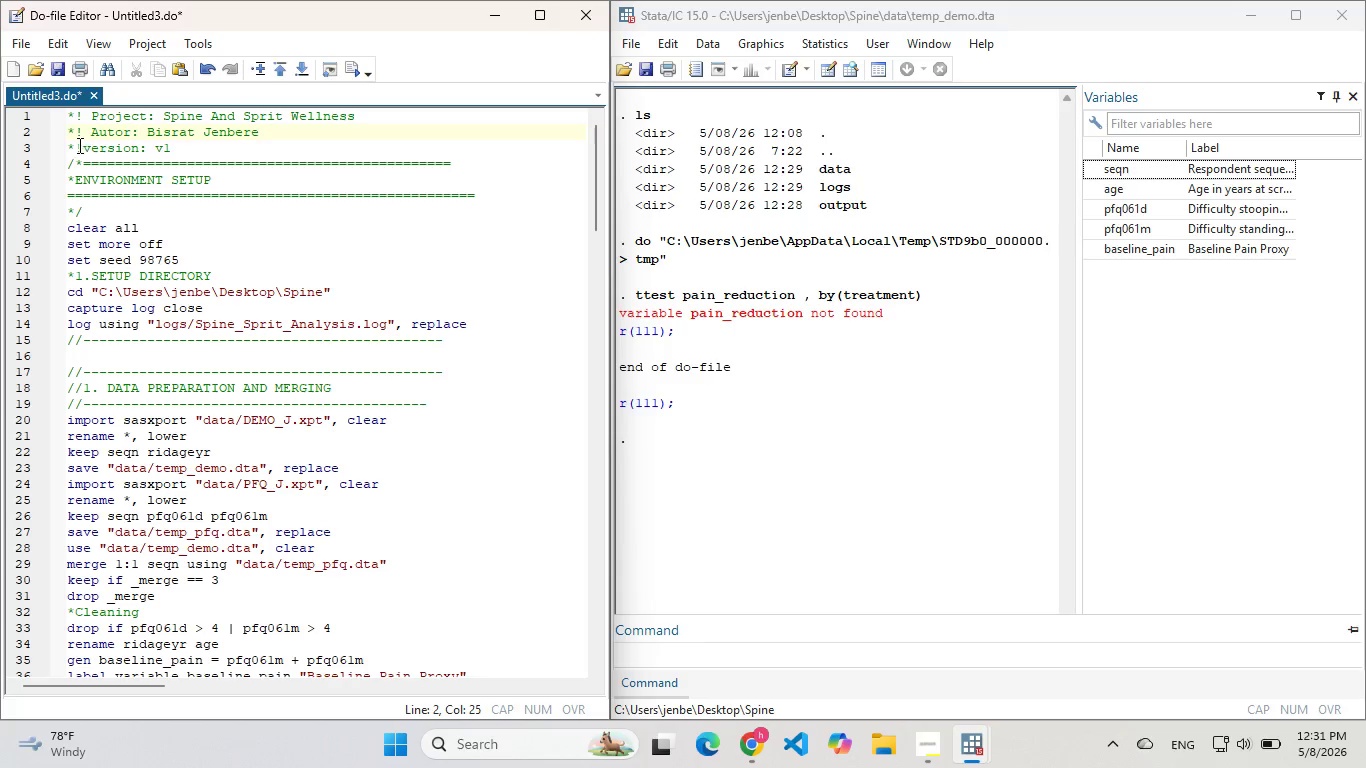 
left_click([77, 146])
 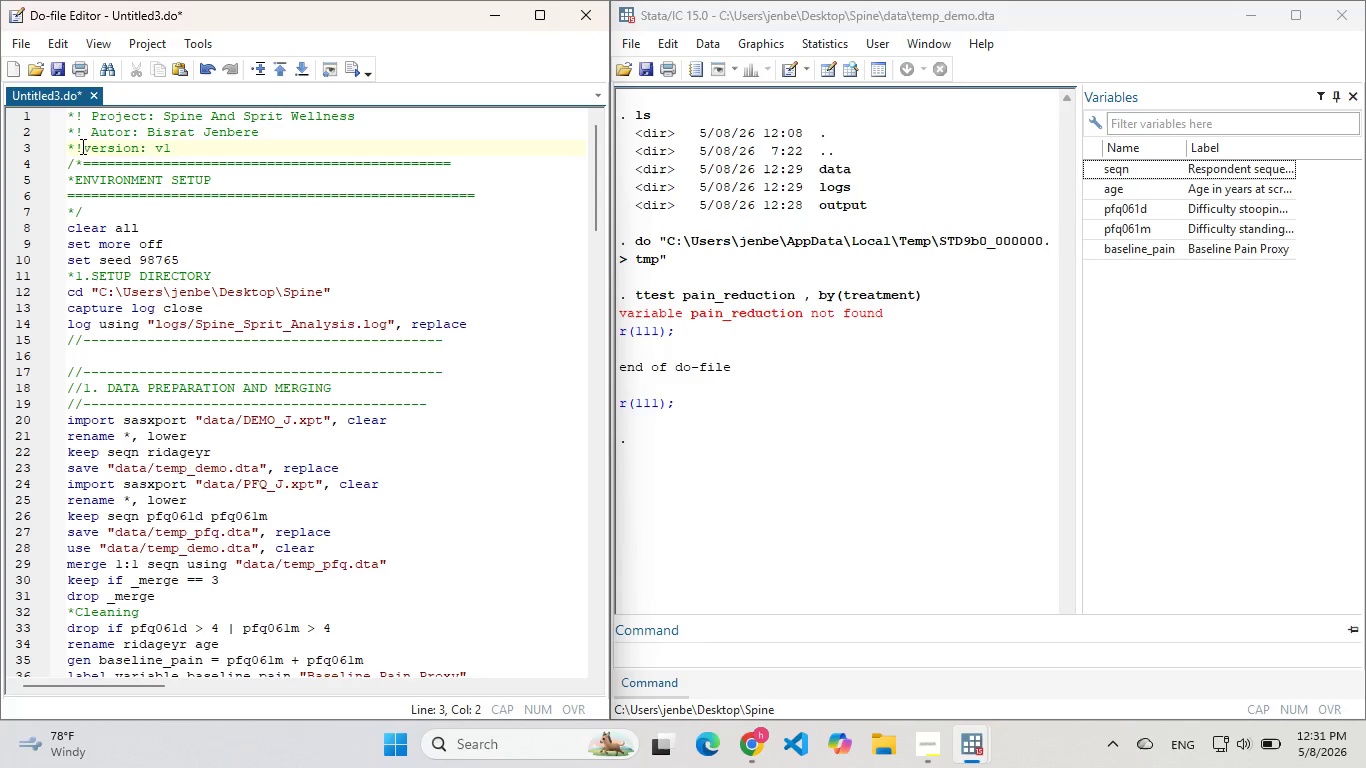 
left_click([81, 146])
 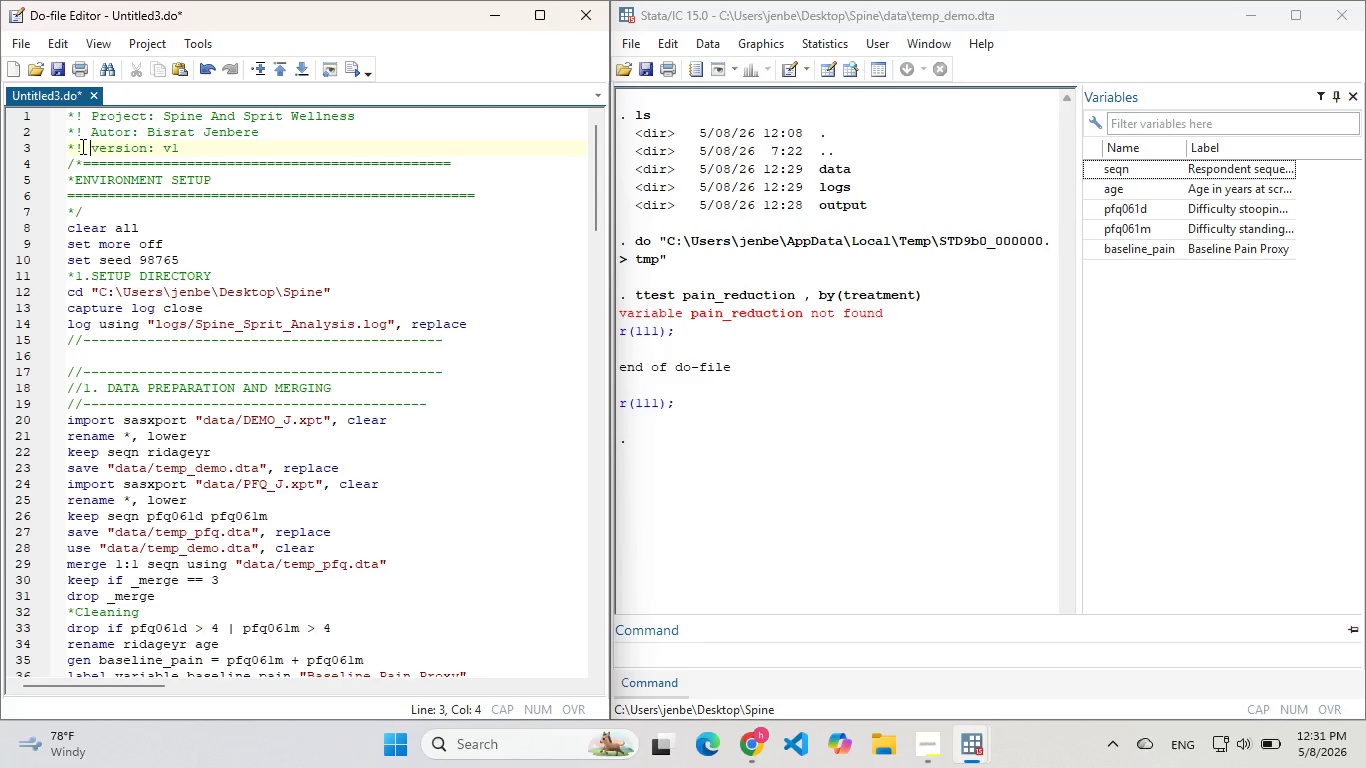 
key(Space)
 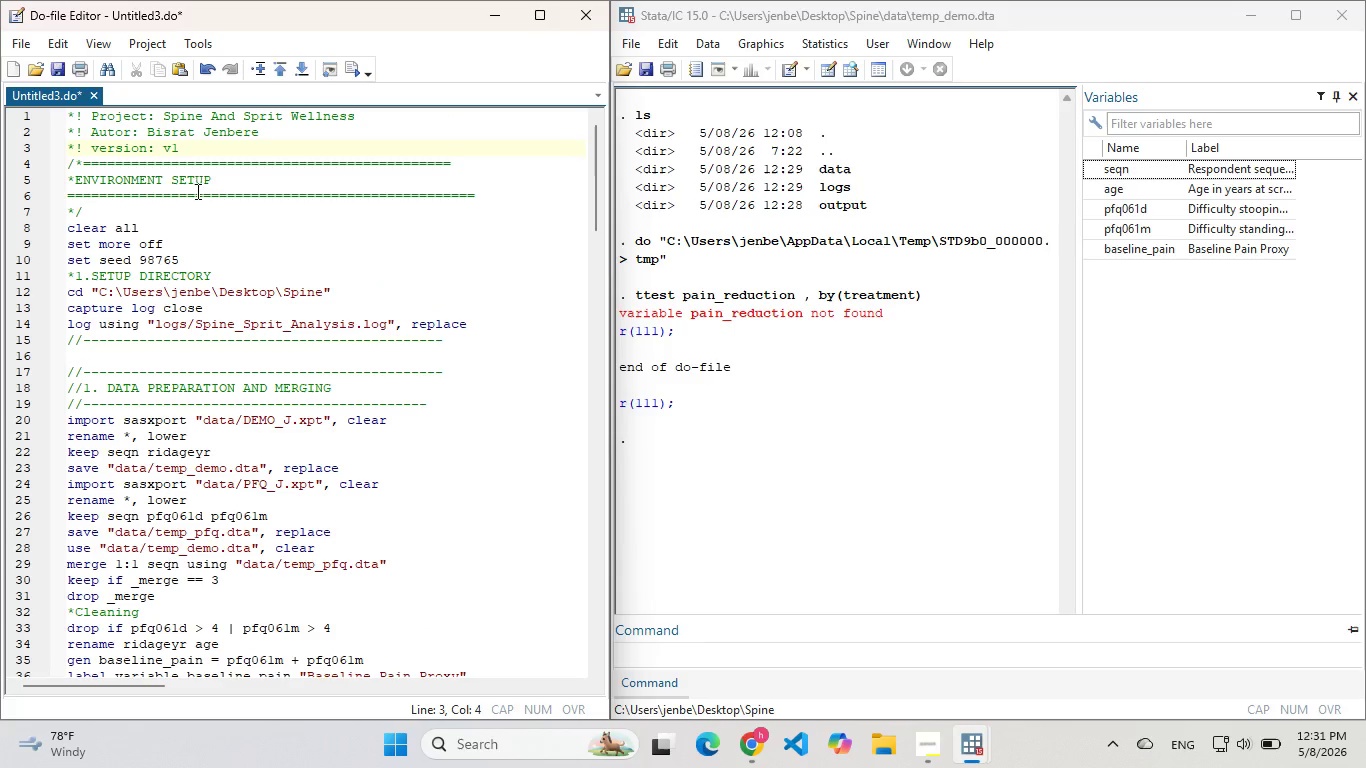 
wait(6.33)
 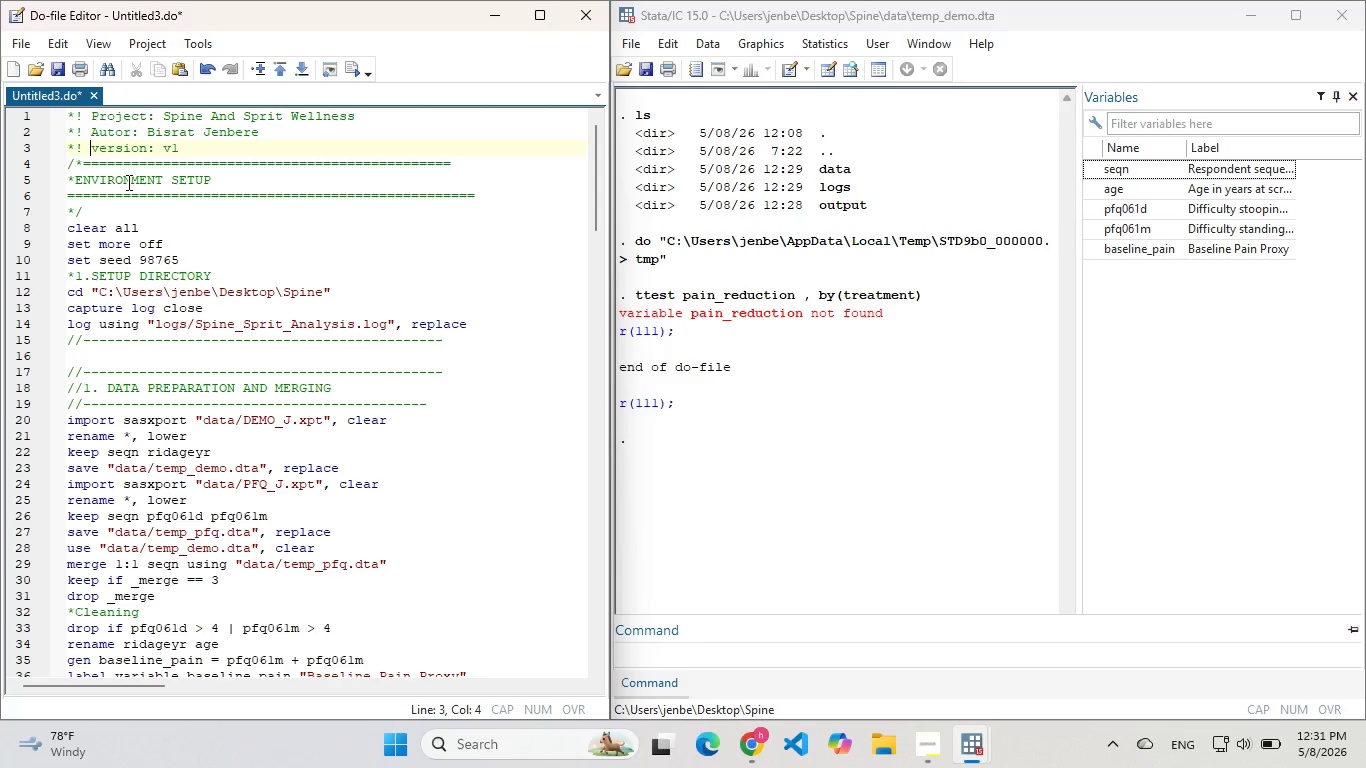 
left_click([127, 209])
 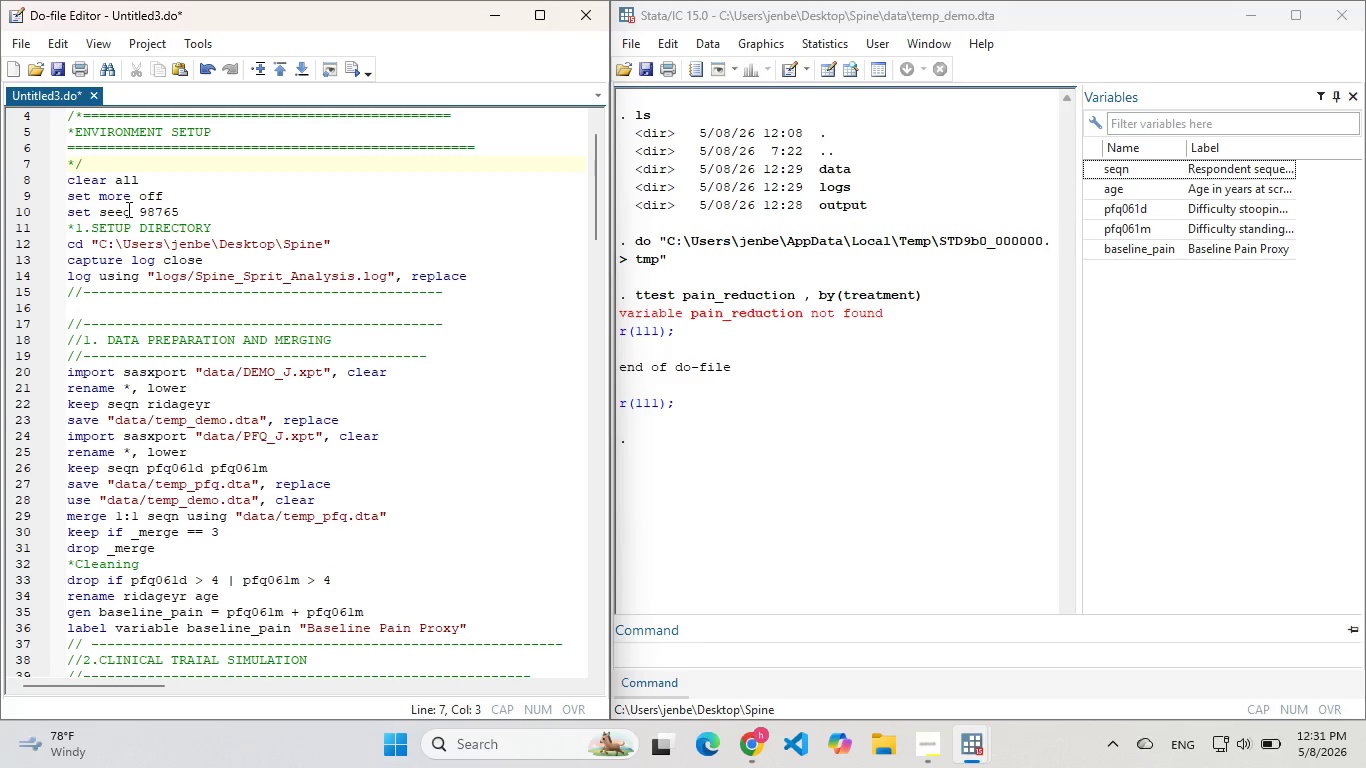 
wait(8.03)
 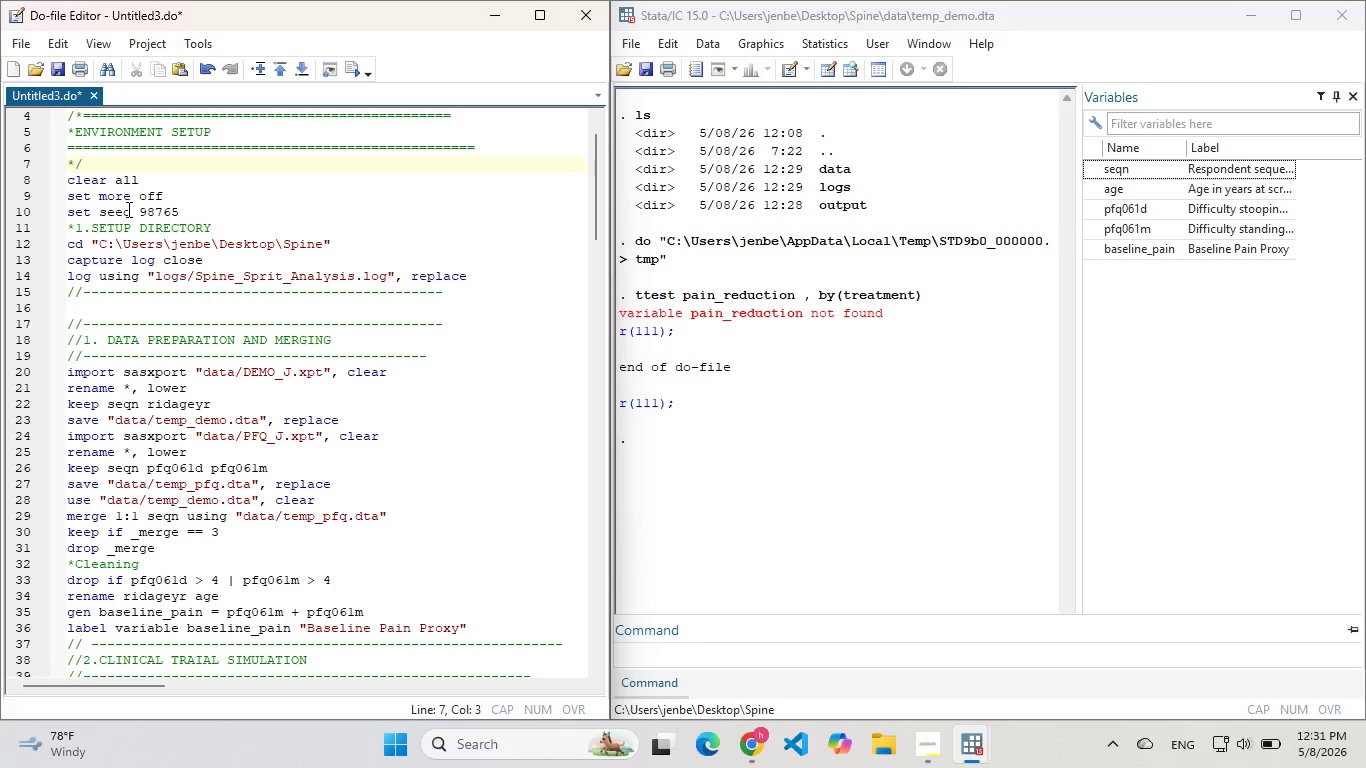 
left_click([518, 117])
 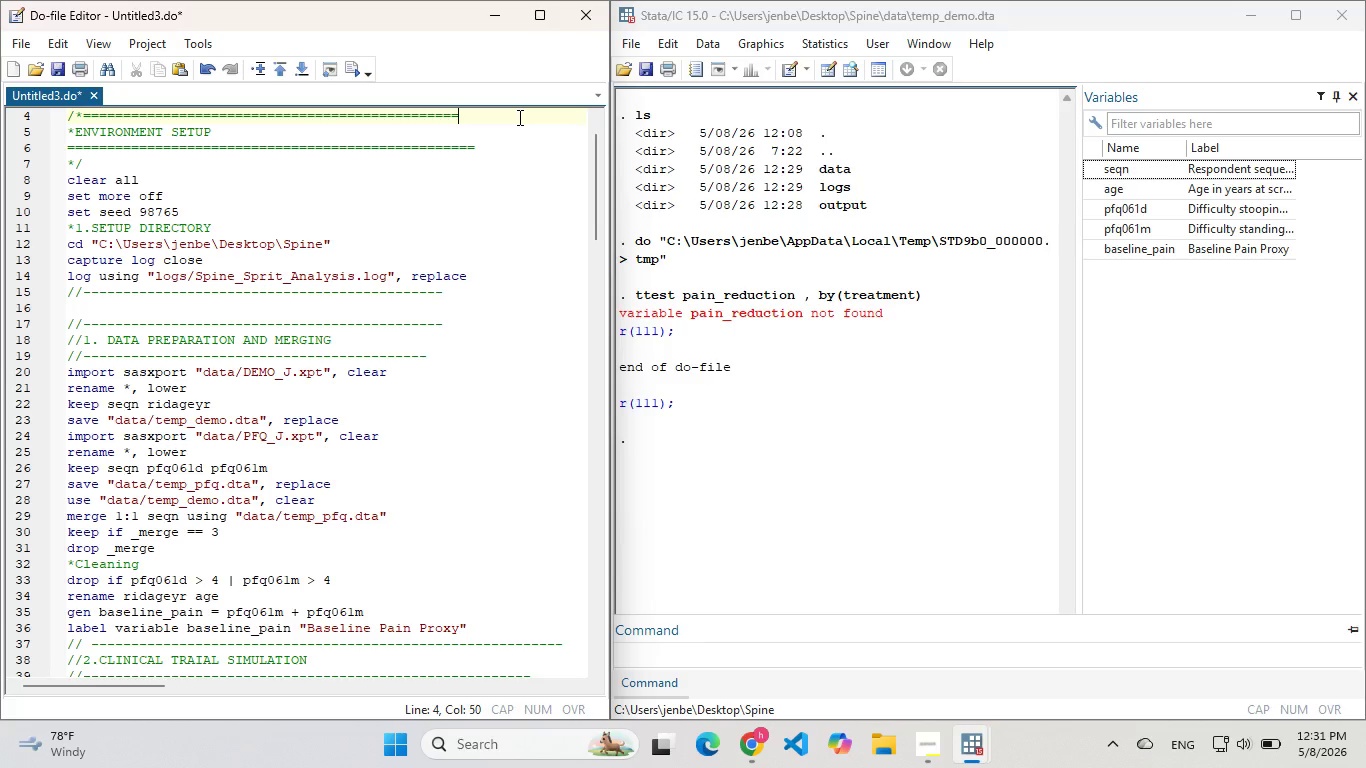 
hold_key(key=Equal, duration=0.8)
 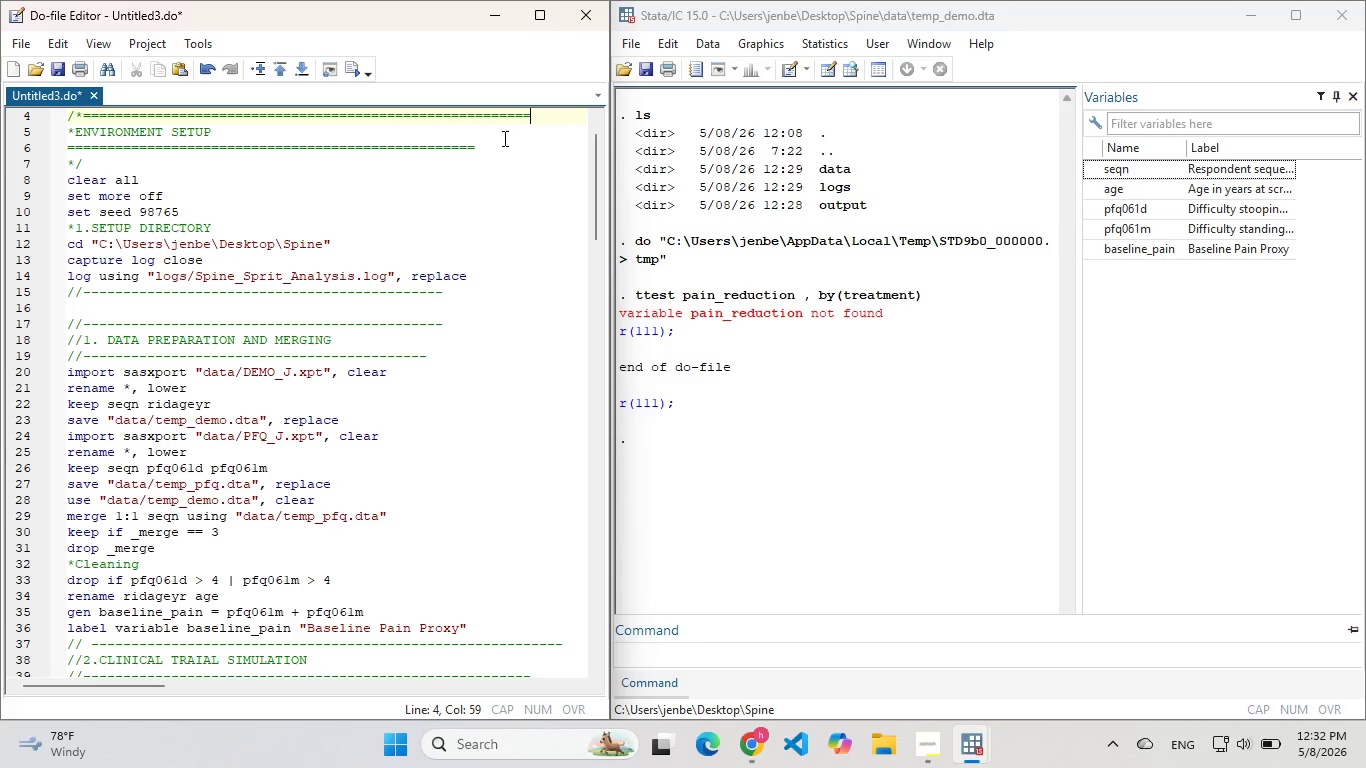 
left_click([503, 138])
 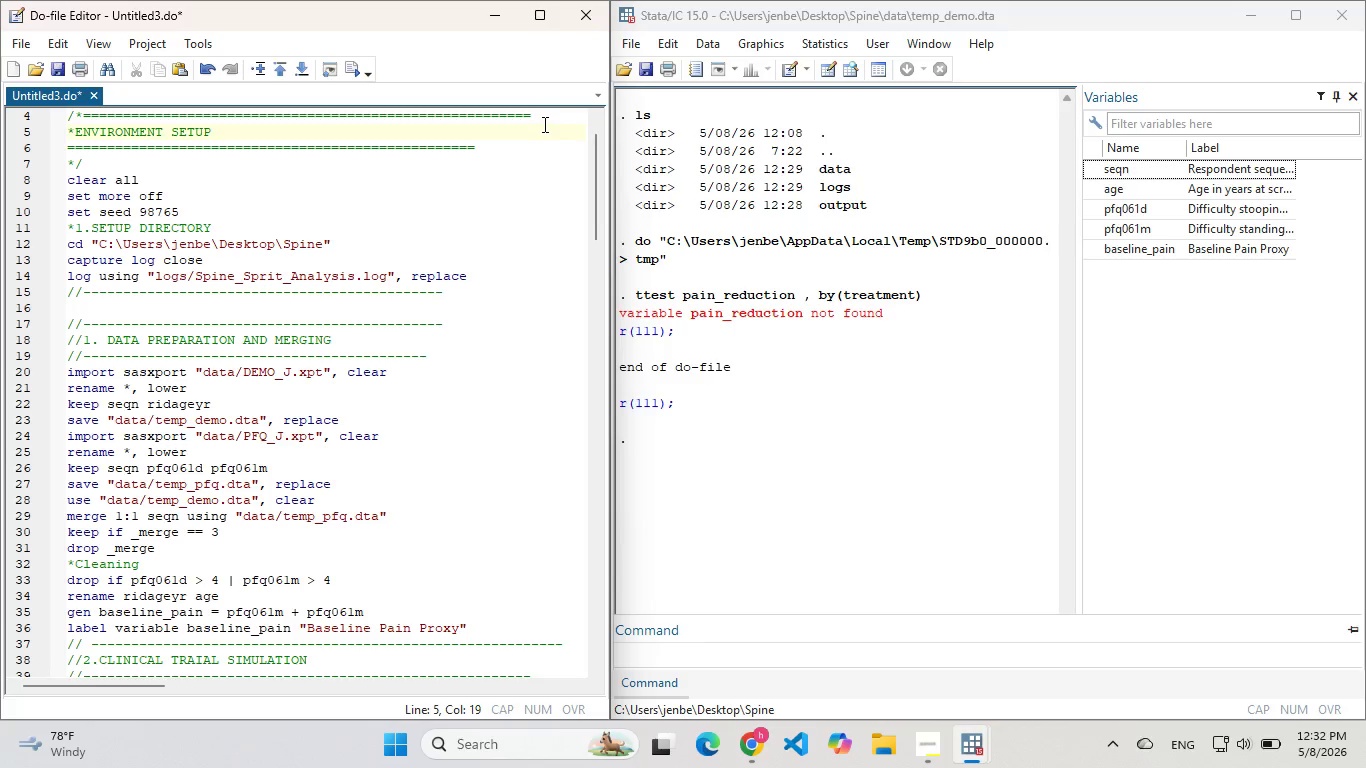 
left_click([543, 124])
 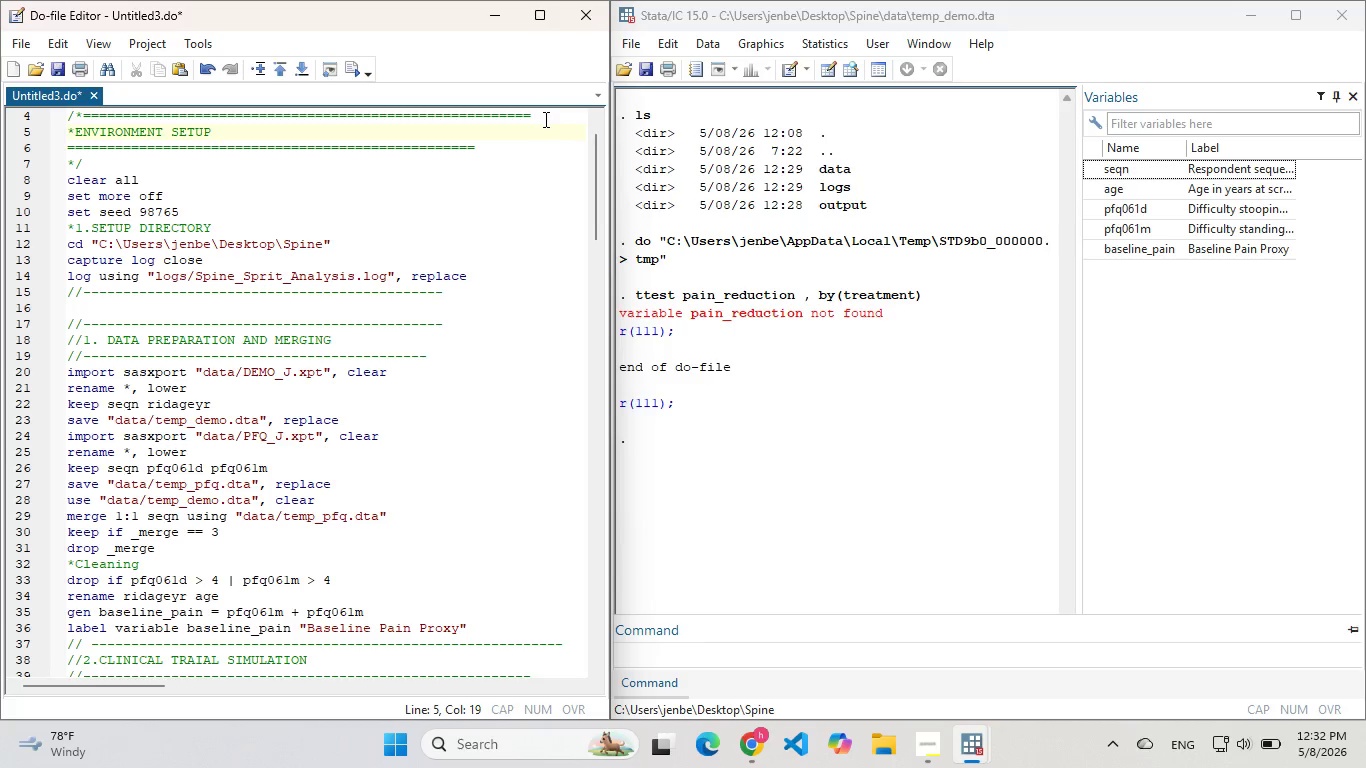 
left_click([544, 119])
 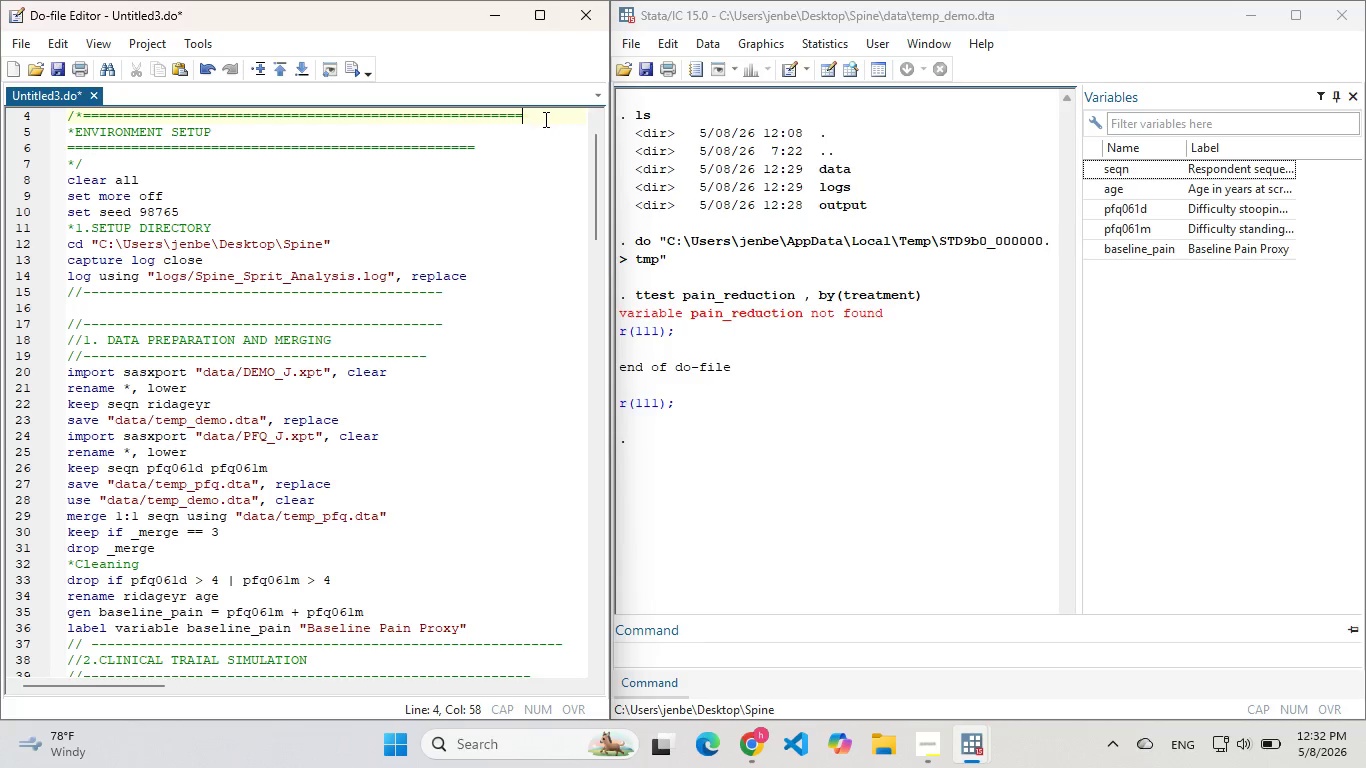 
key(Backspace)
 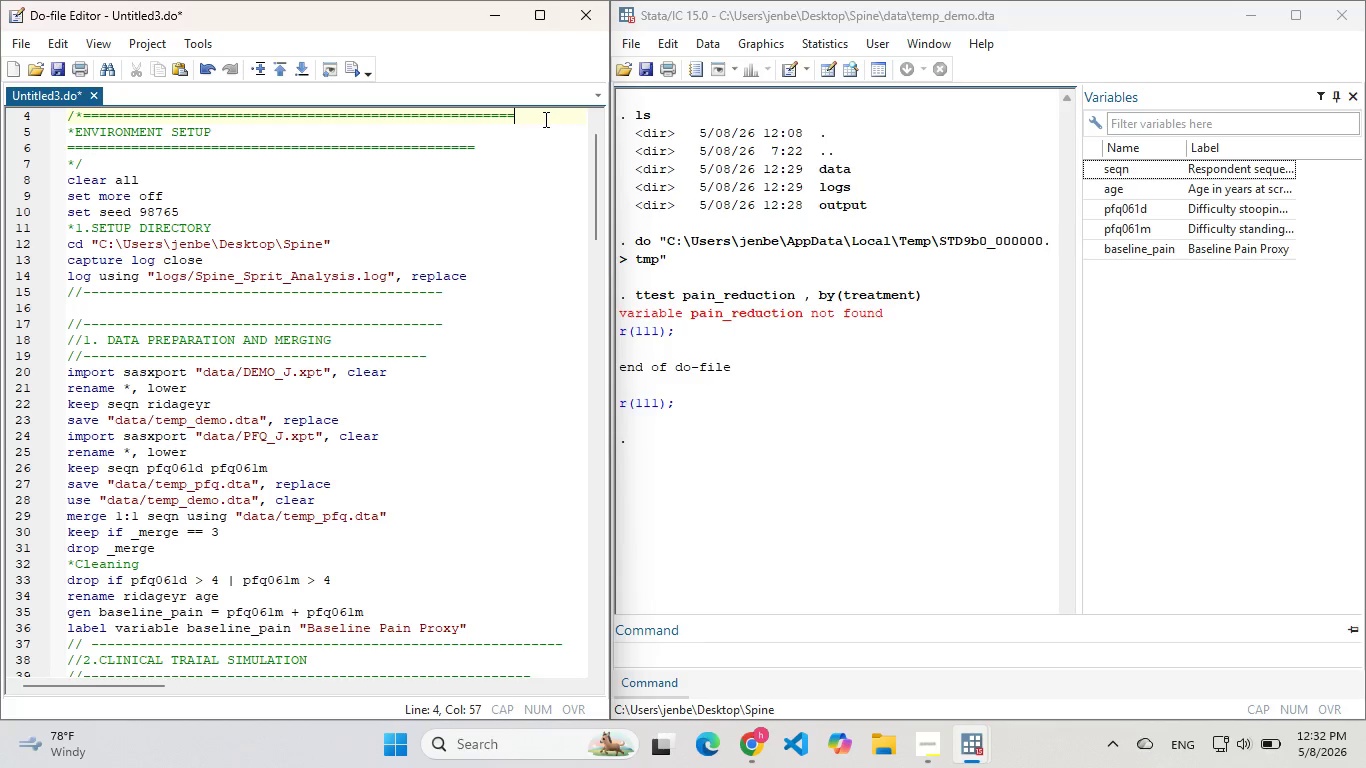 
key(Backspace)
 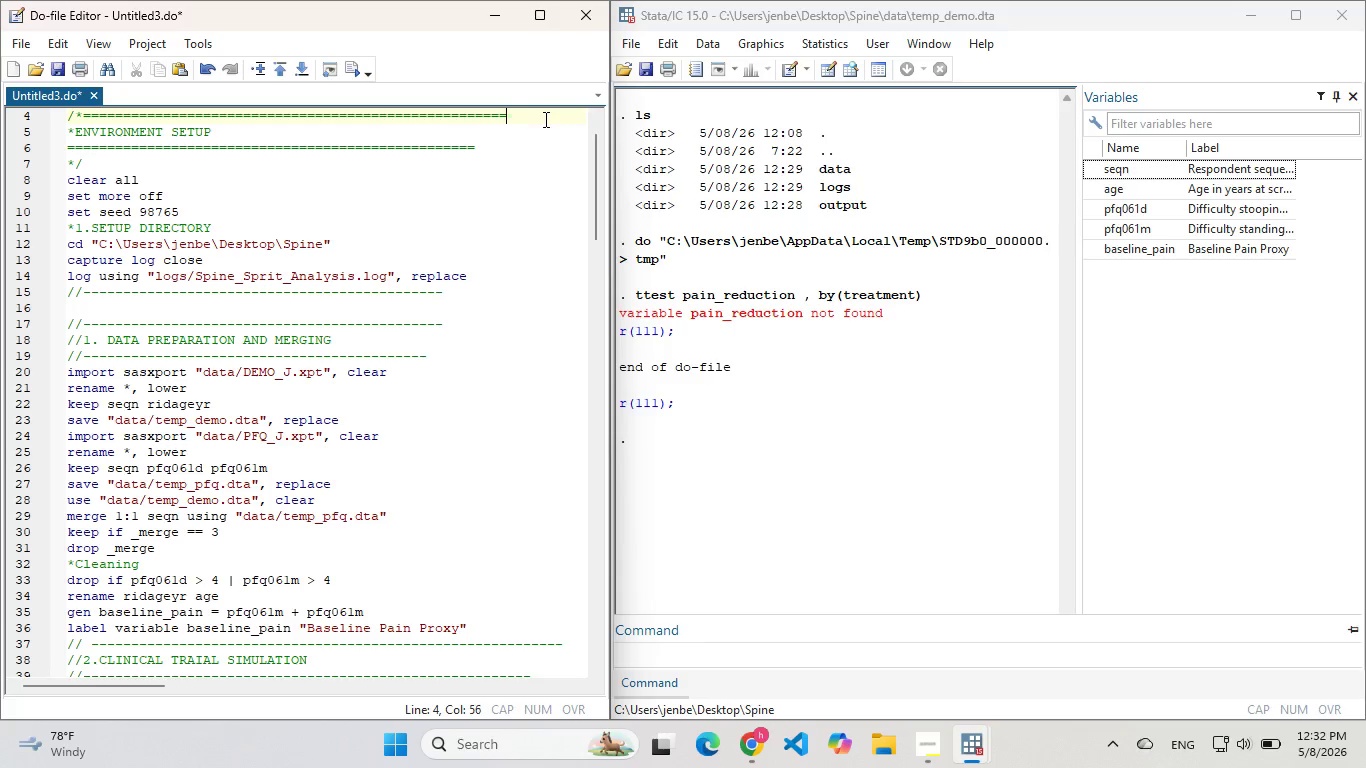 
key(Backspace)
 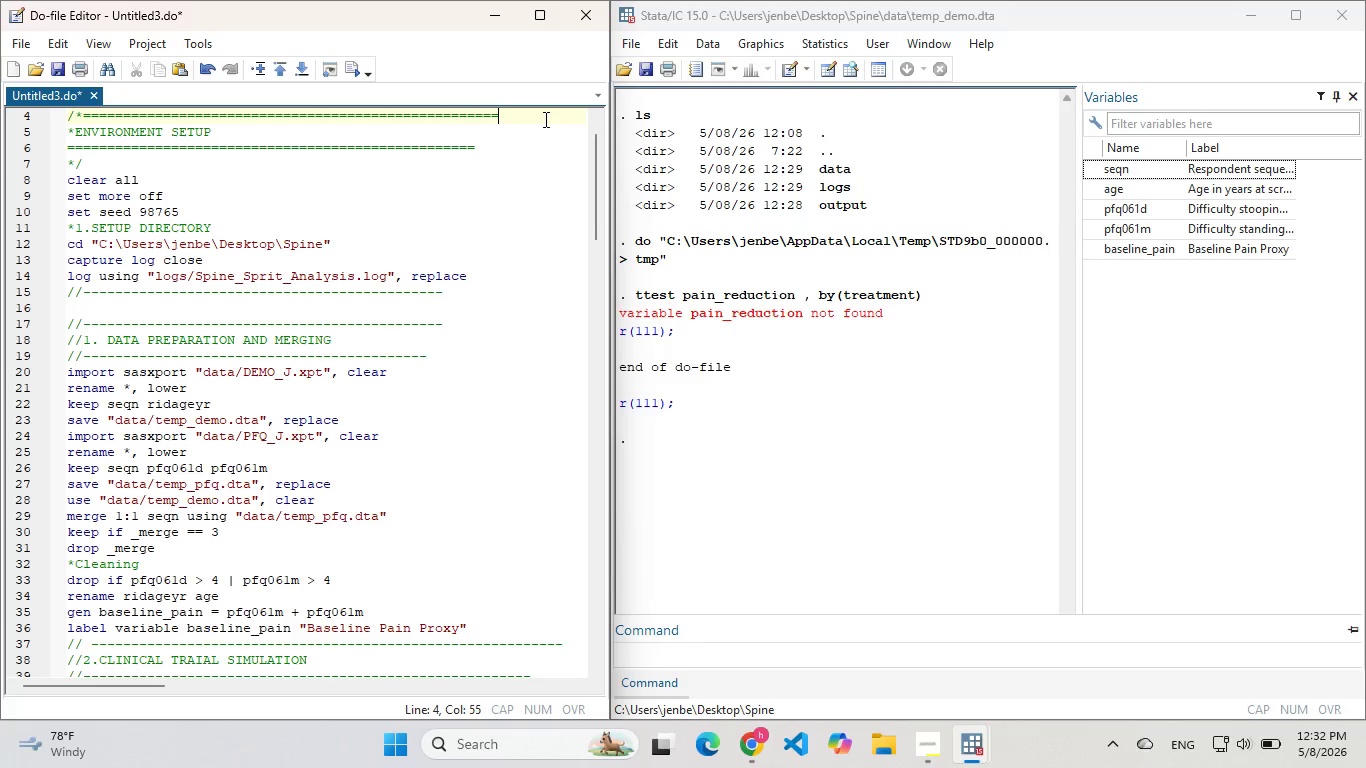 
key(Backspace)
 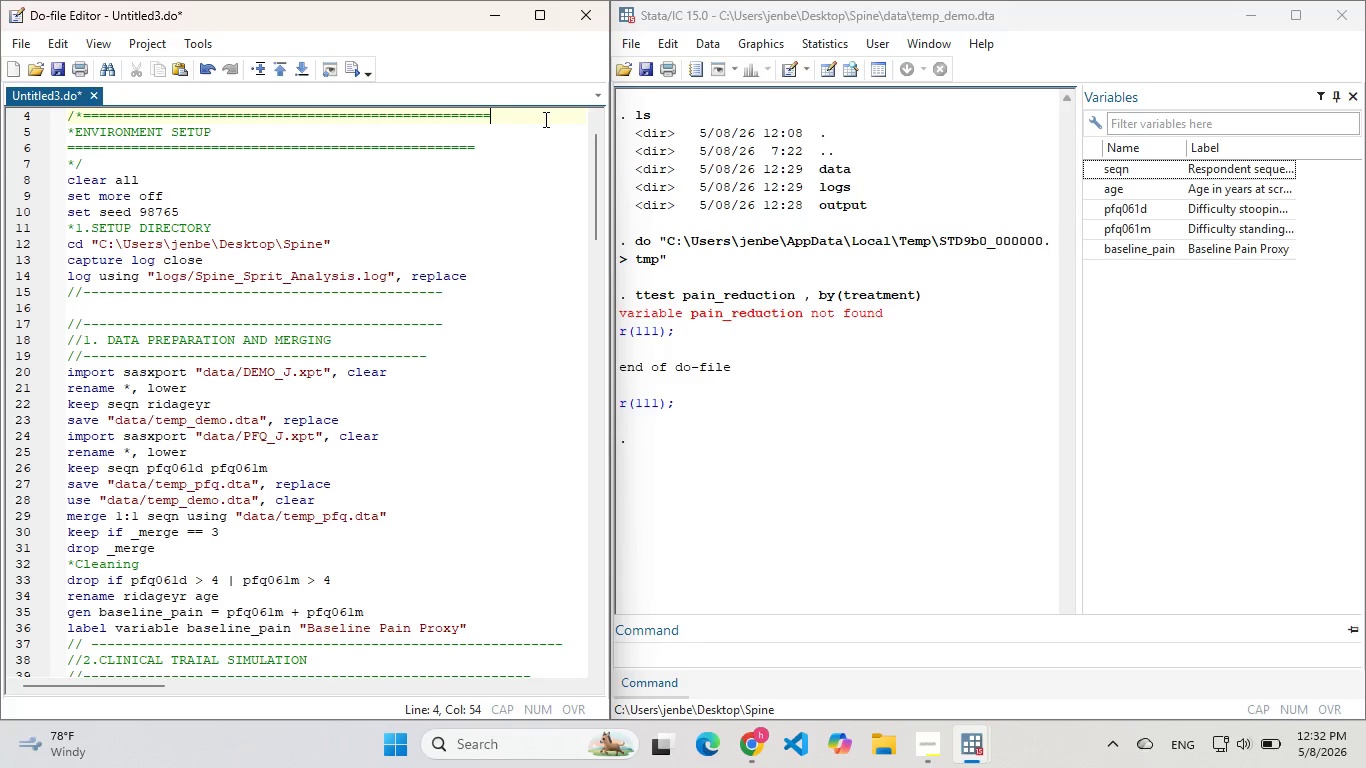 
key(Backspace)
 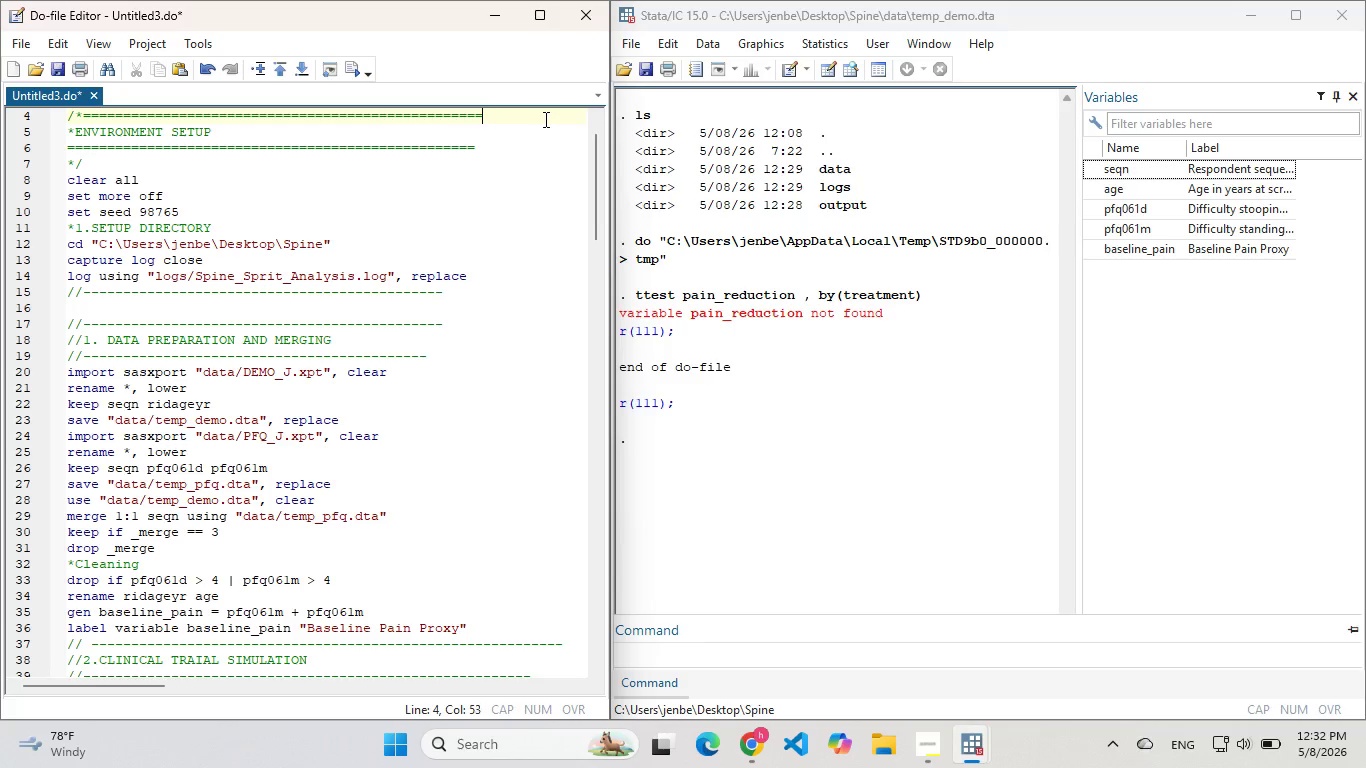 
key(Backspace)
 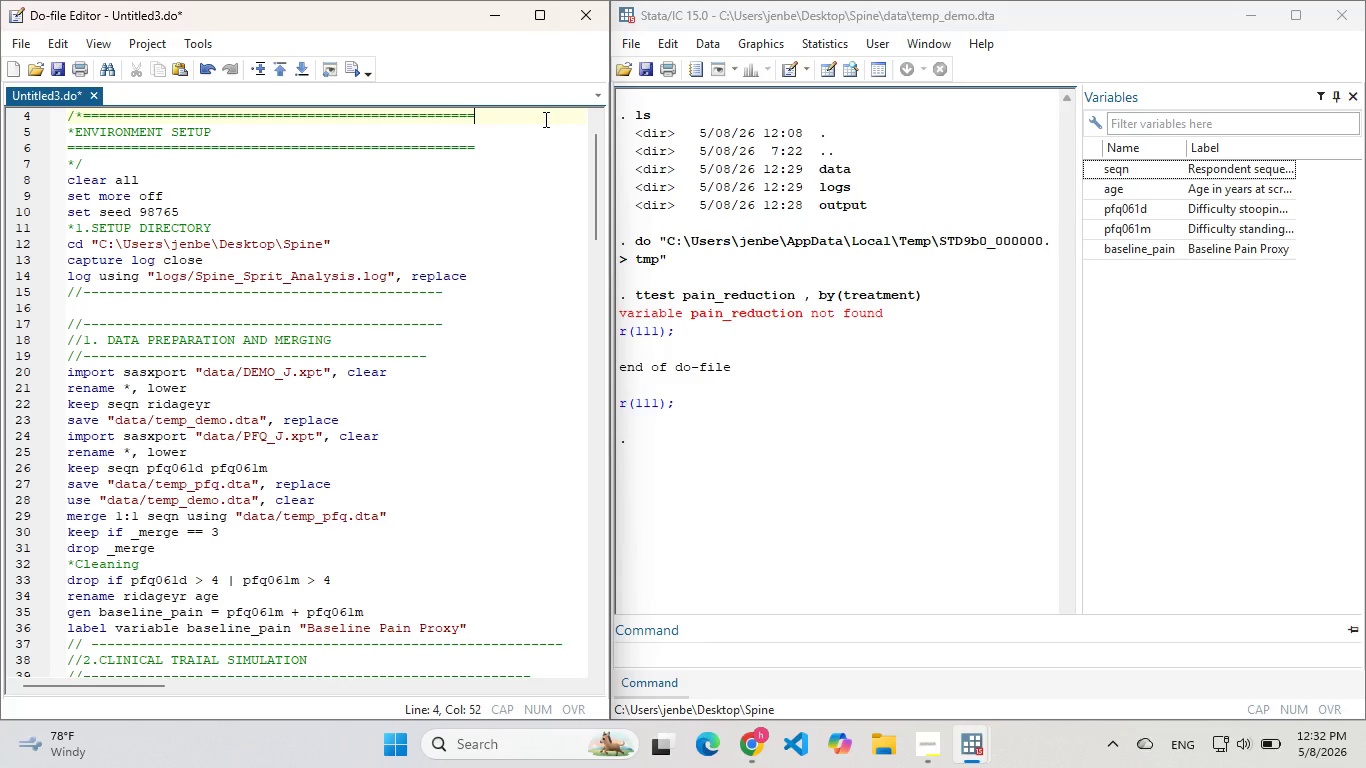 
key(Backspace)
 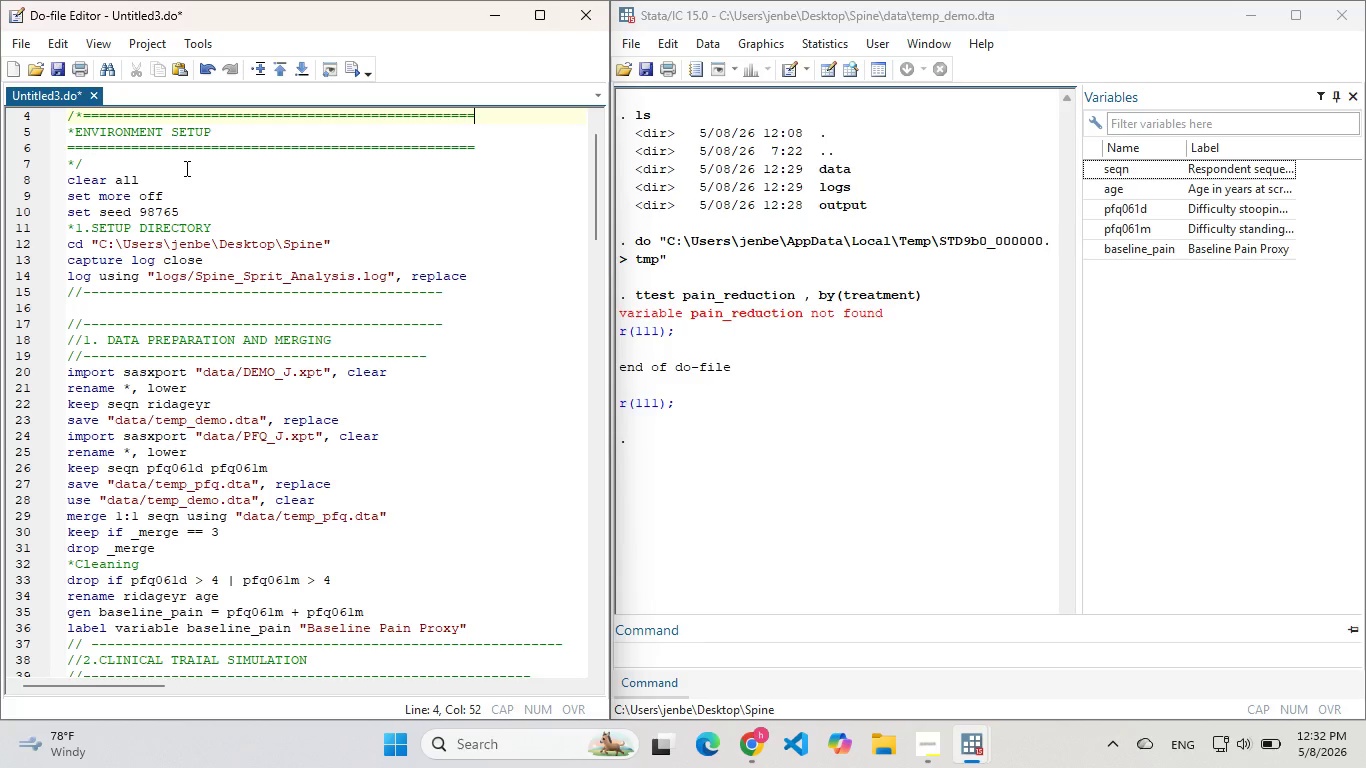 
left_click([185, 168])
 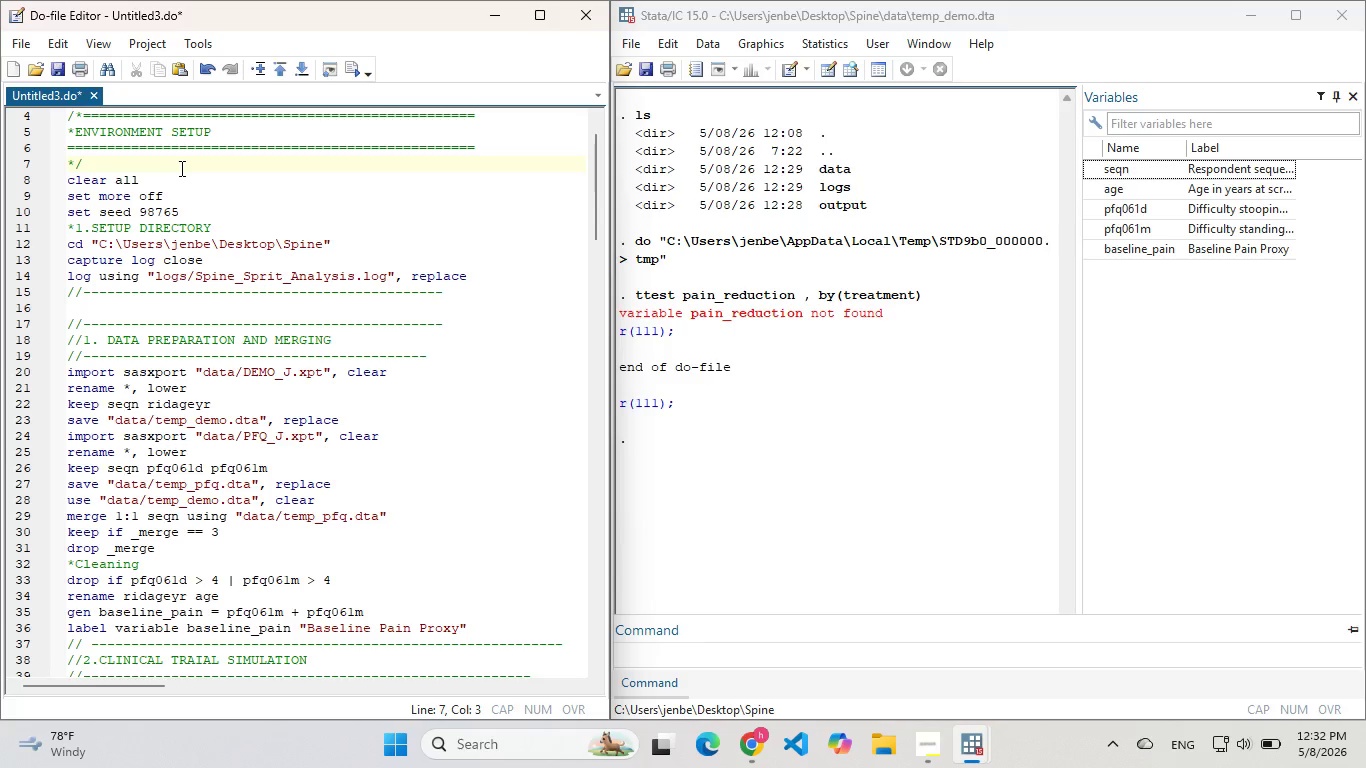 
key(Enter)
 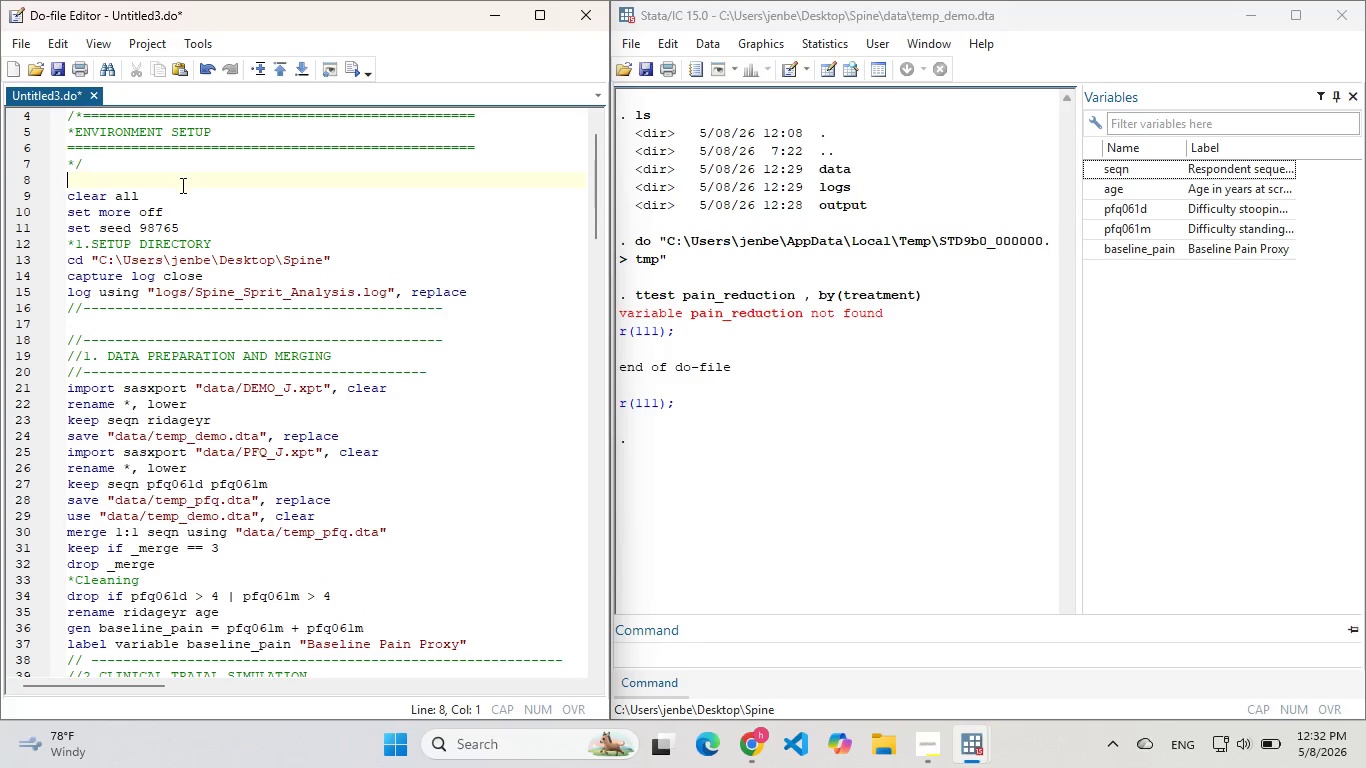 
wait(5.39)
 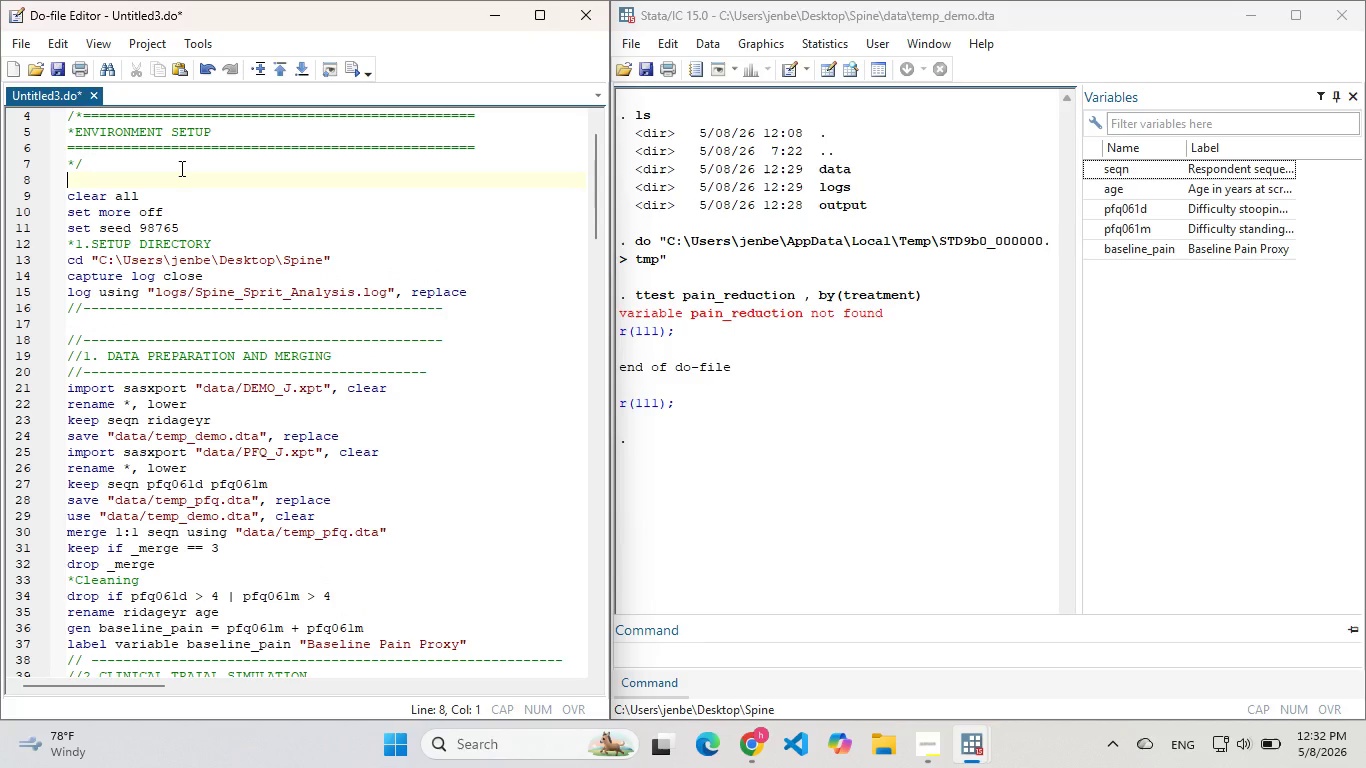 
left_click([201, 228])
 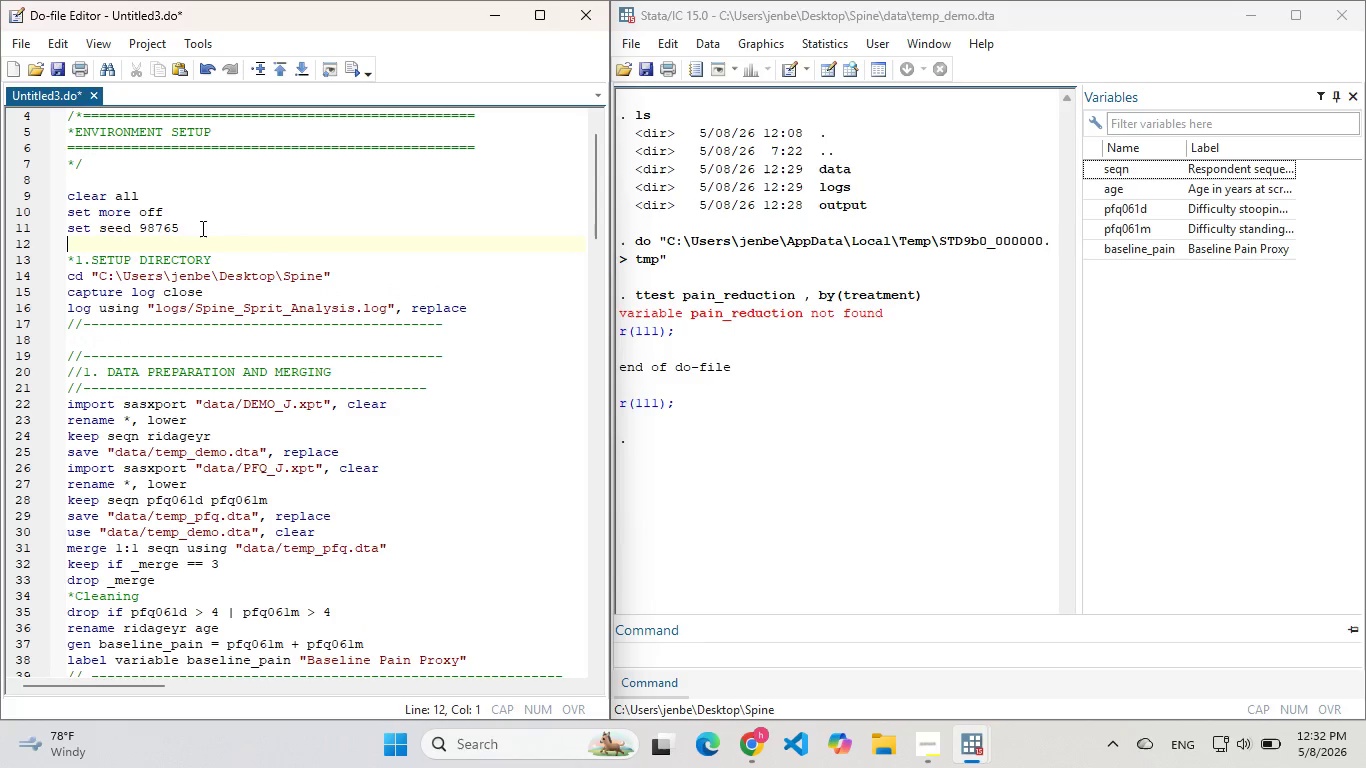 
key(Enter)
 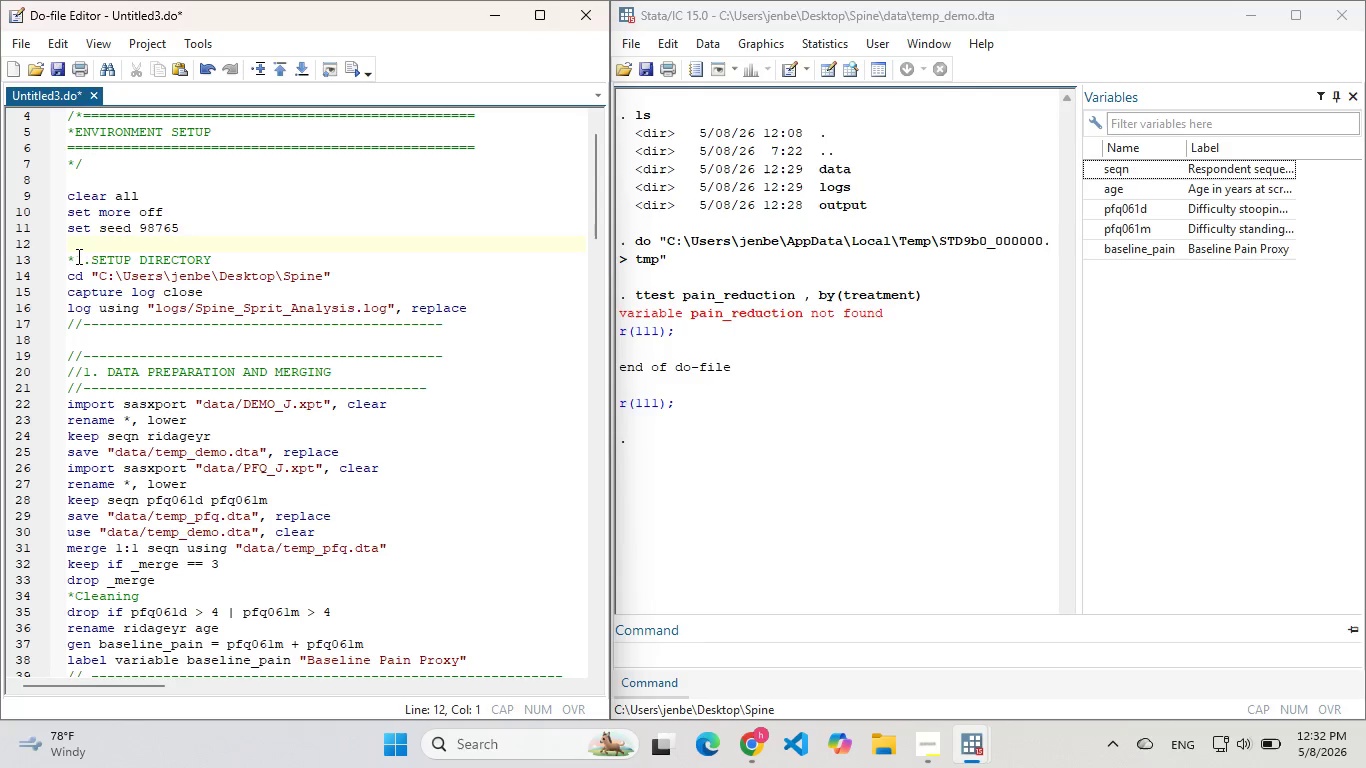 
left_click([73, 256])
 